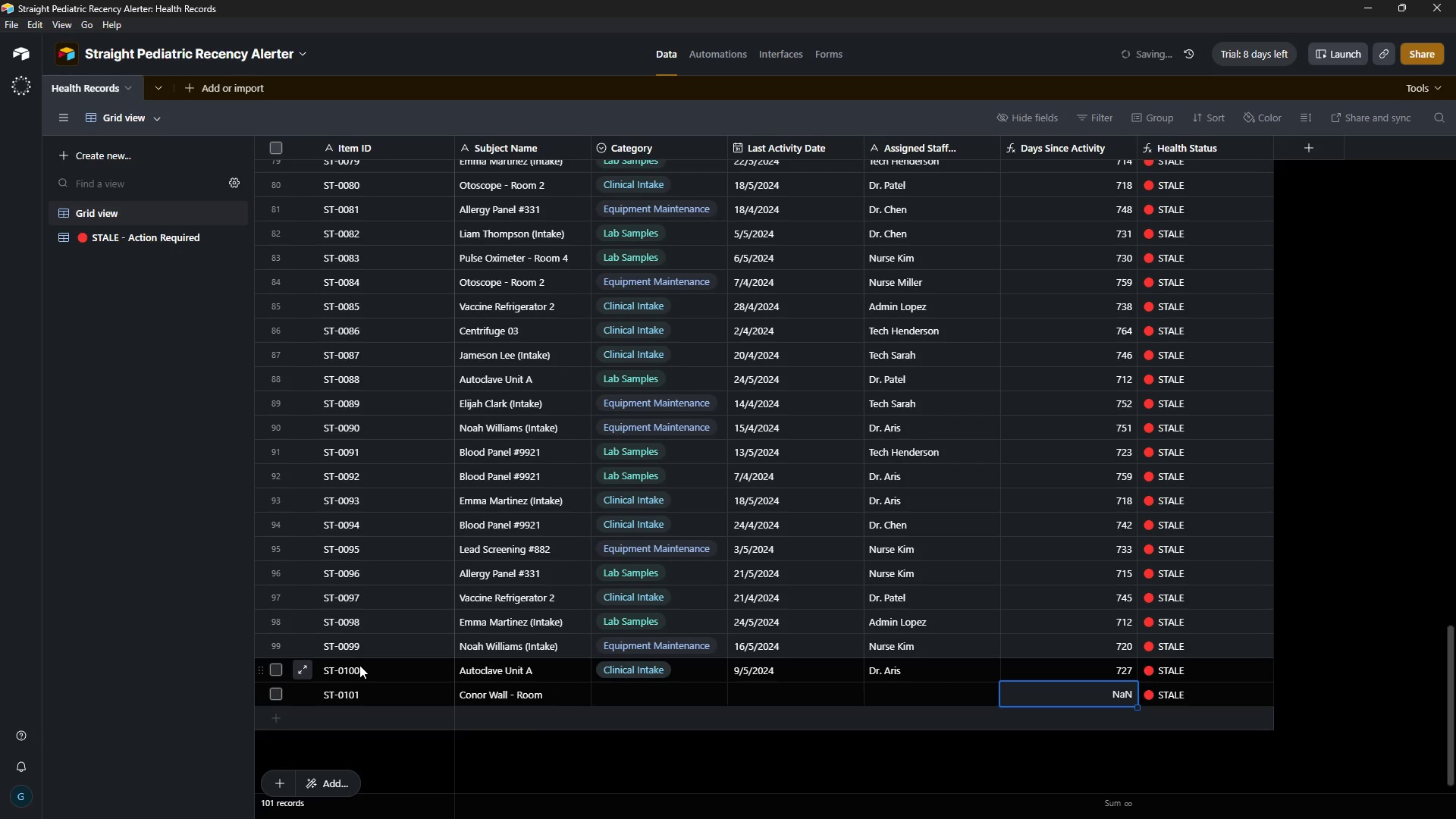 
key(Control+Z)
 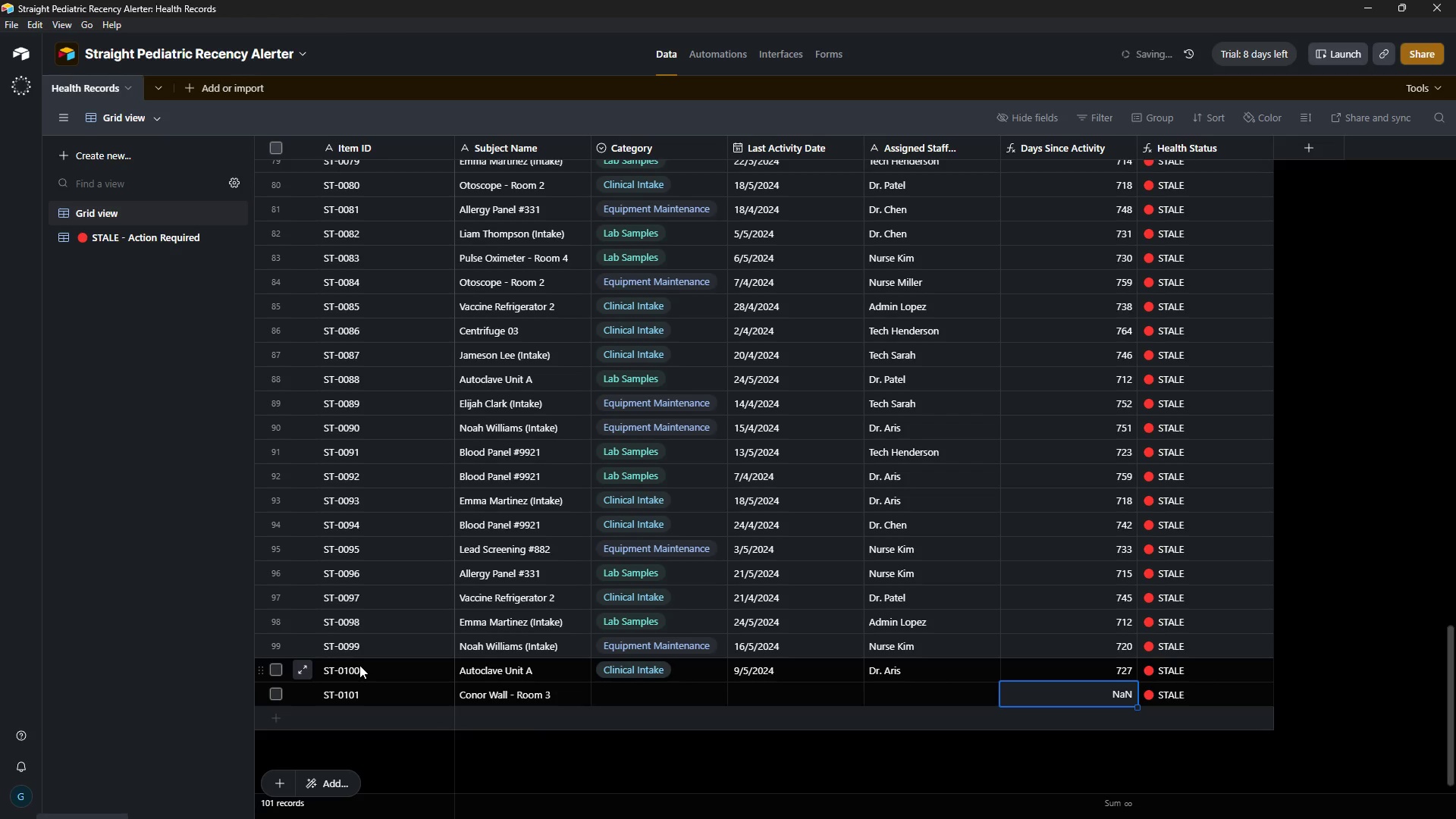 
key(Control+Z)
 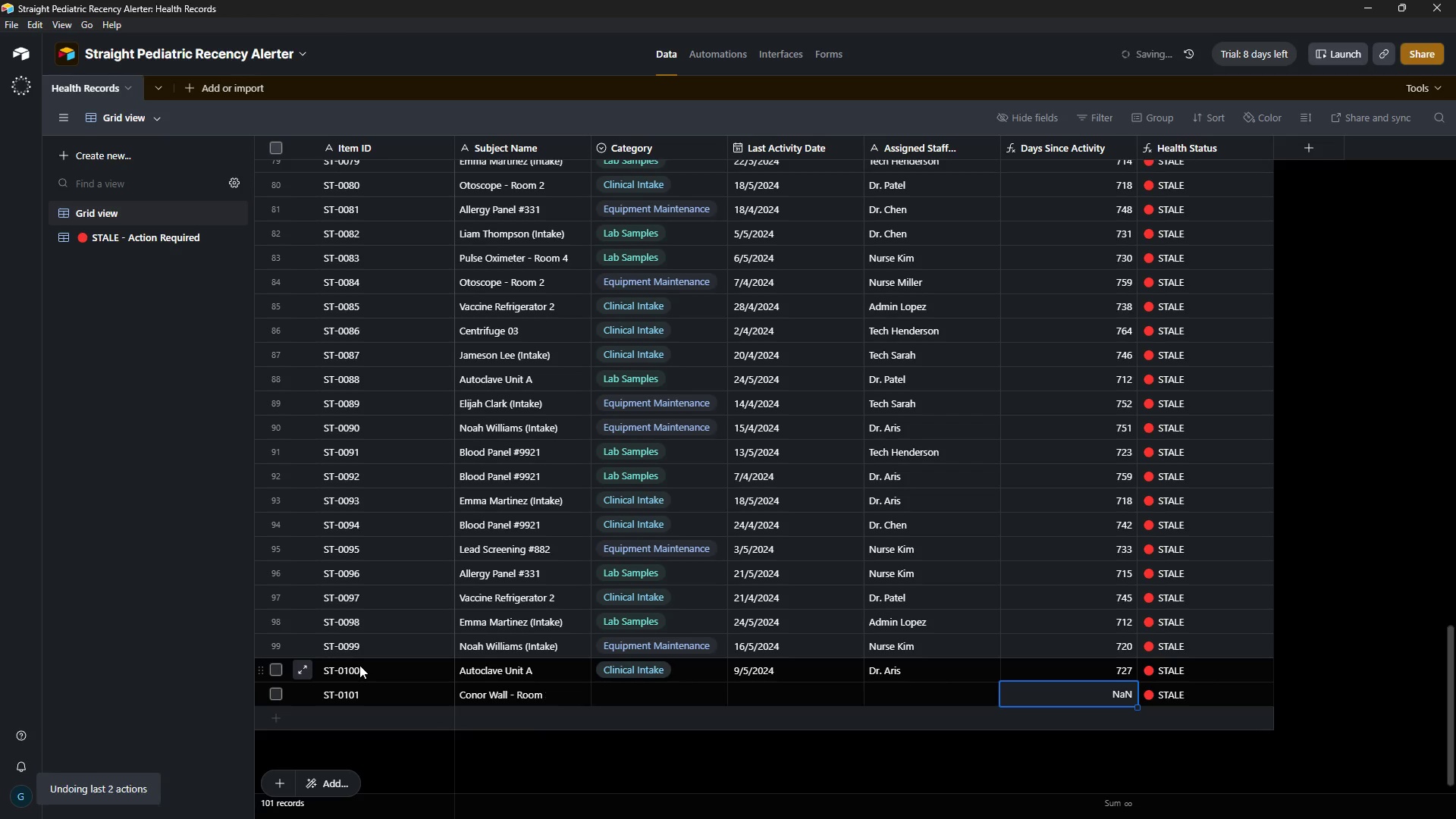 
key(Control+Z)
 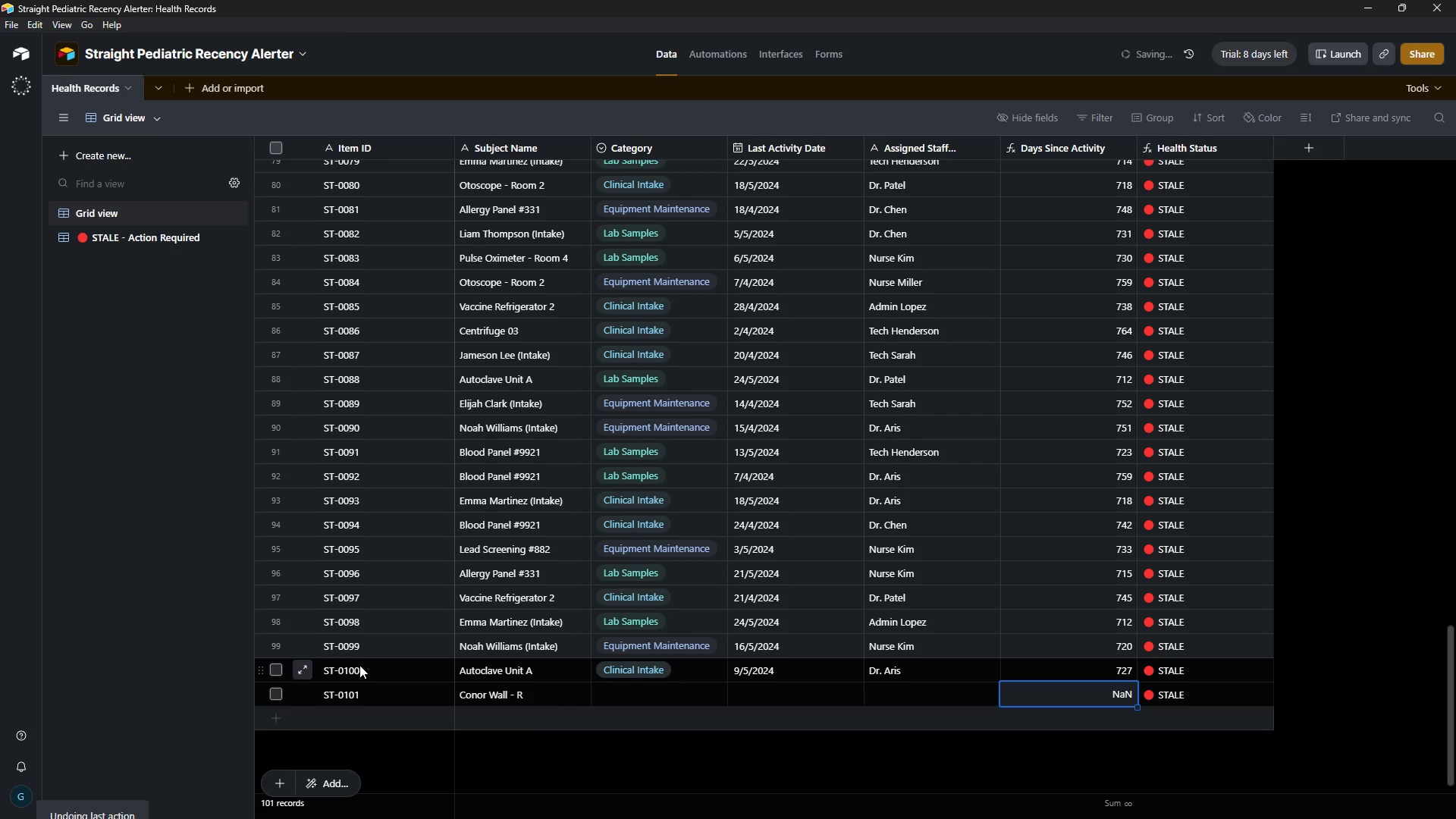 
key(Control+Z)
 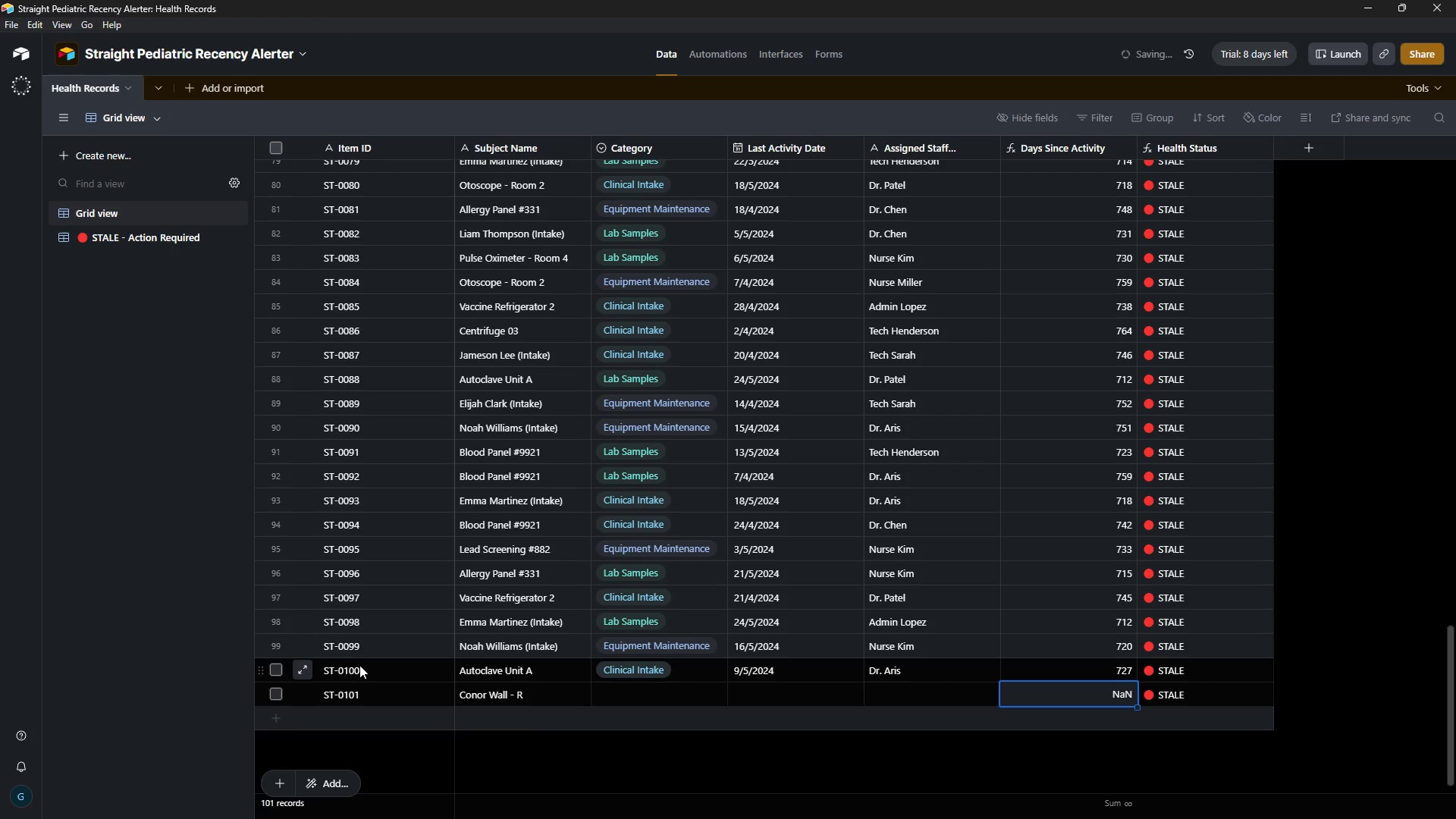 
key(Control+Z)
 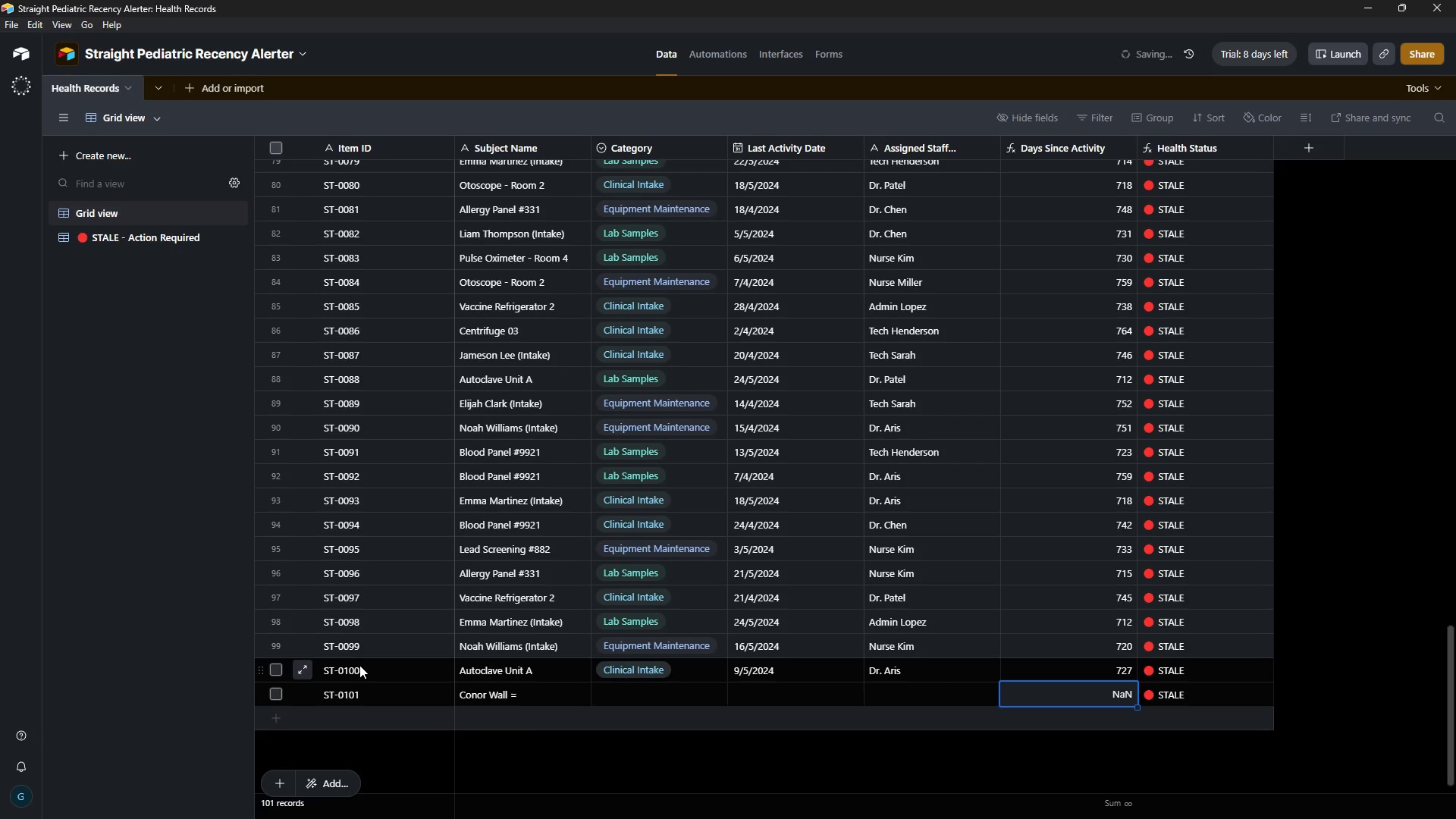 
key(Control+Z)
 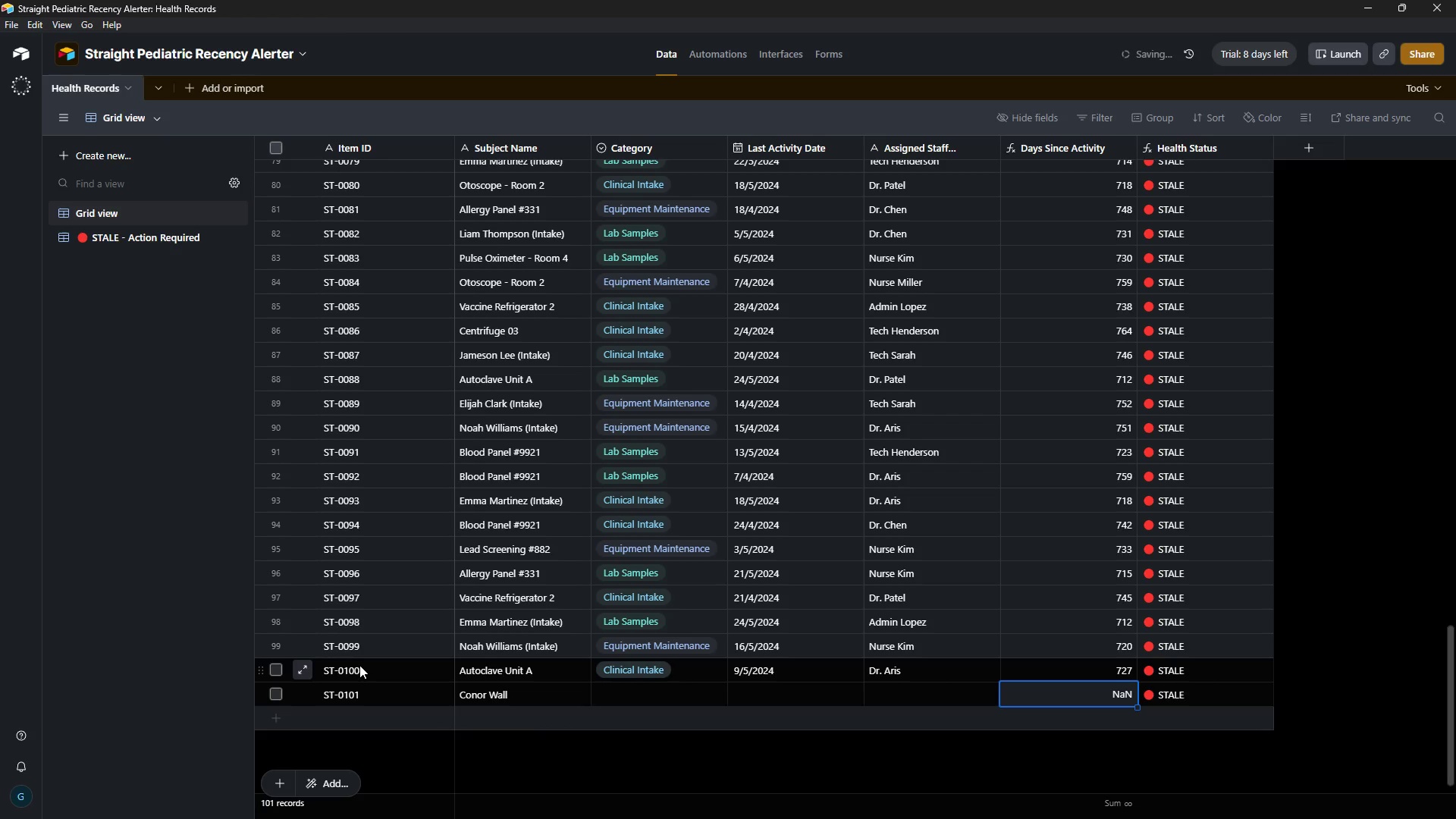 
key(Control+Z)
 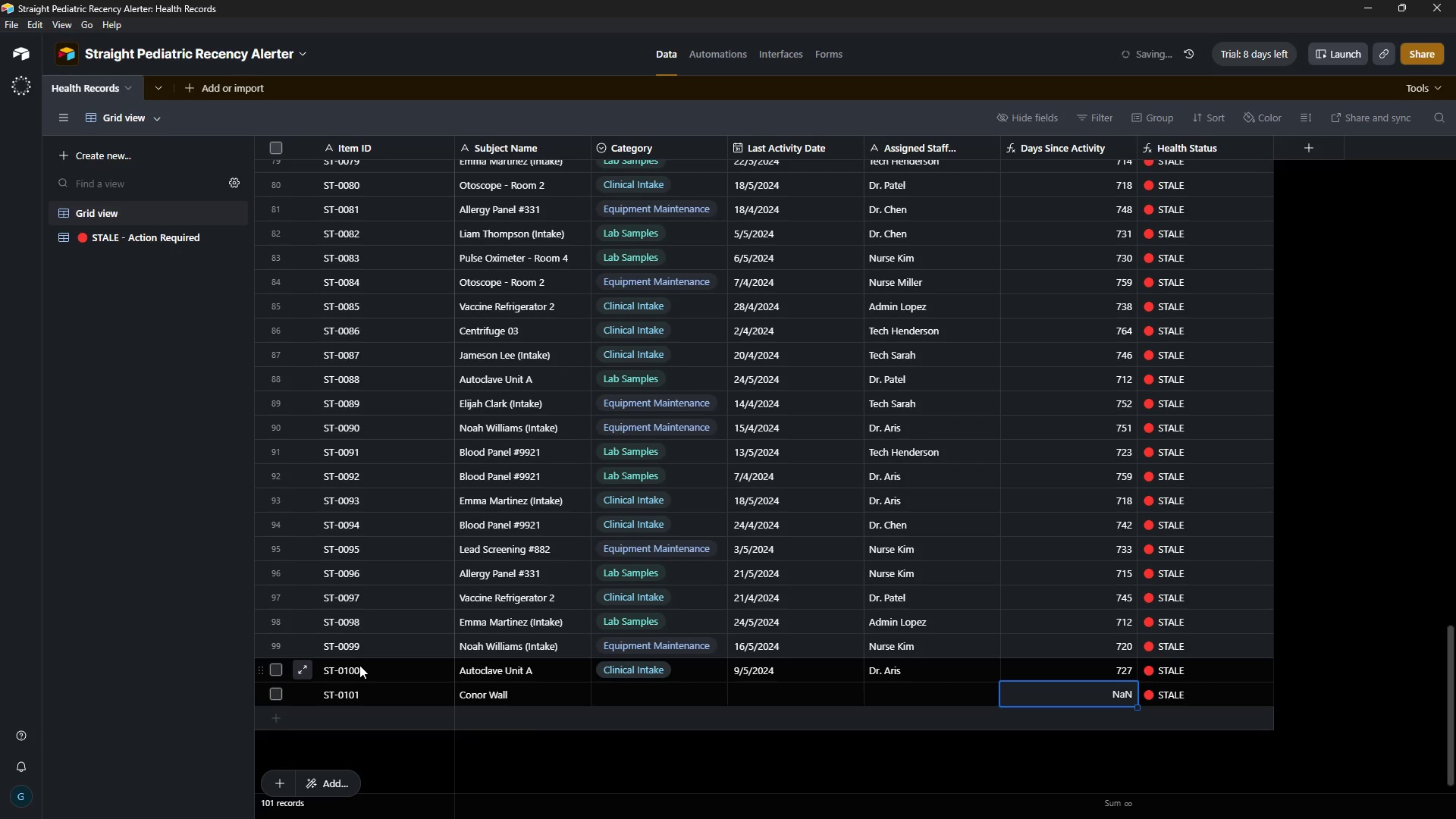 
key(Control+Z)
 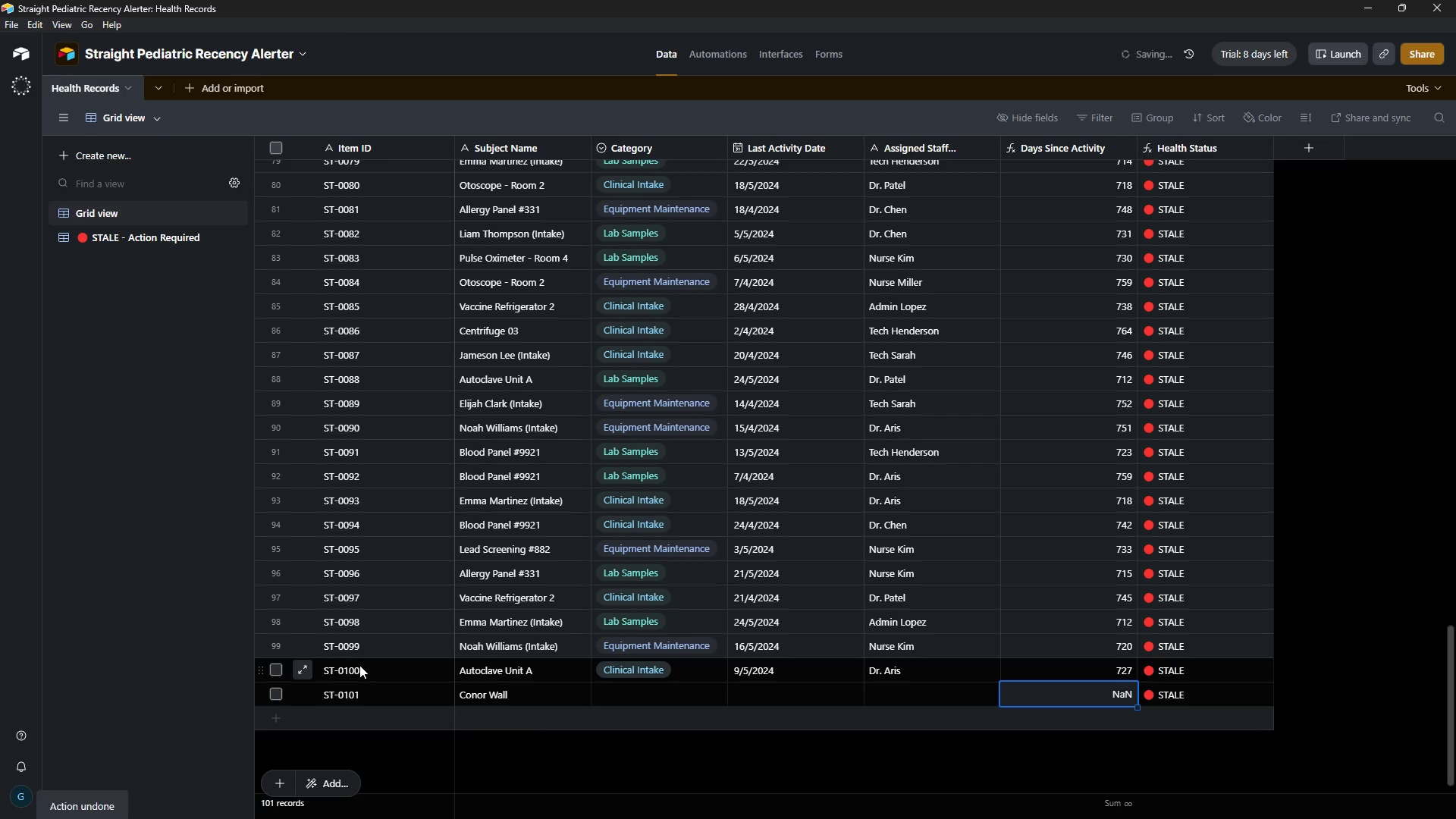 
key(Control+Z)
 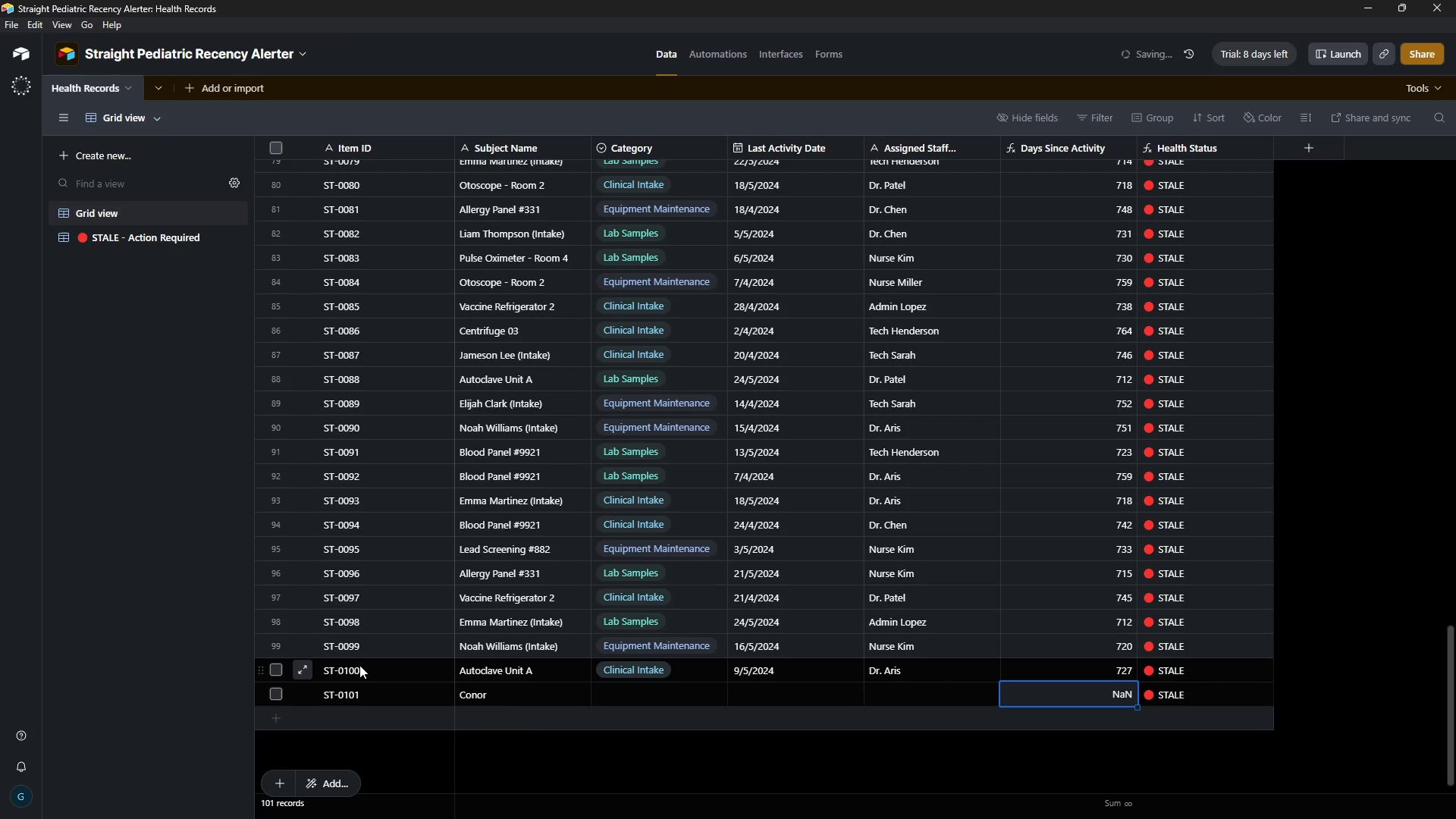 
key(Control+Z)
 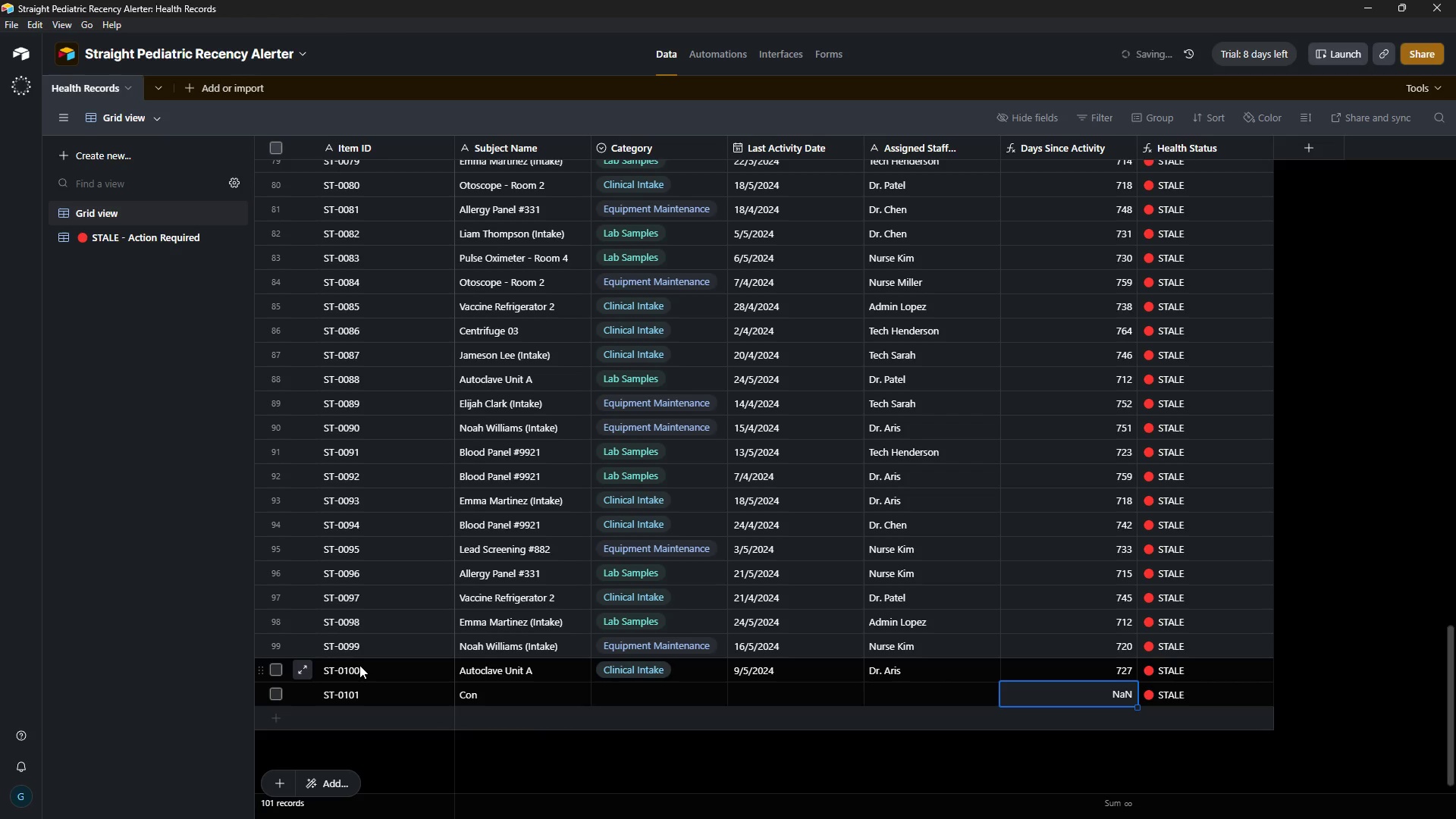 
key(Control+Z)
 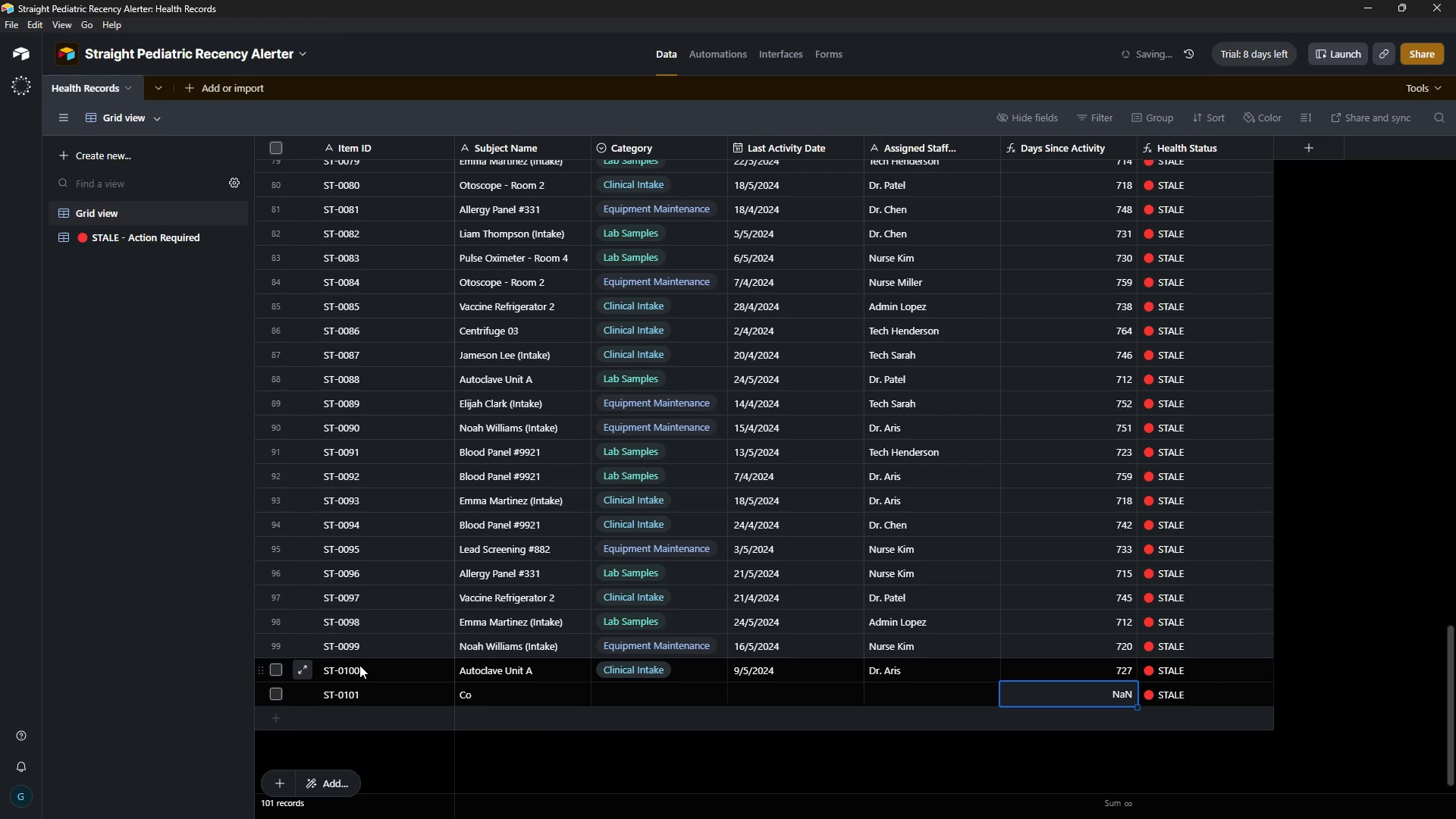 
key(Control+Z)
 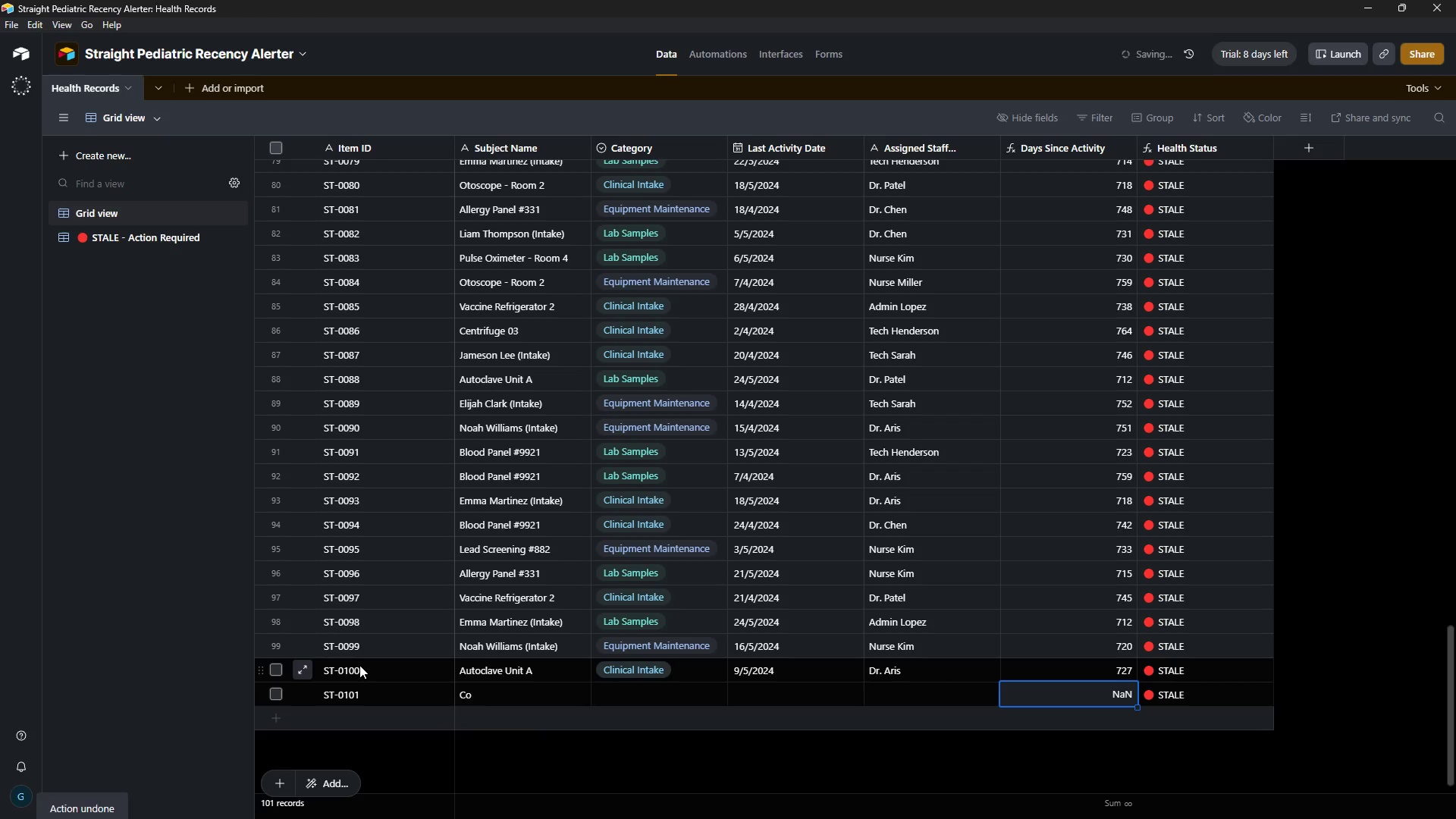 
key(Control+Z)
 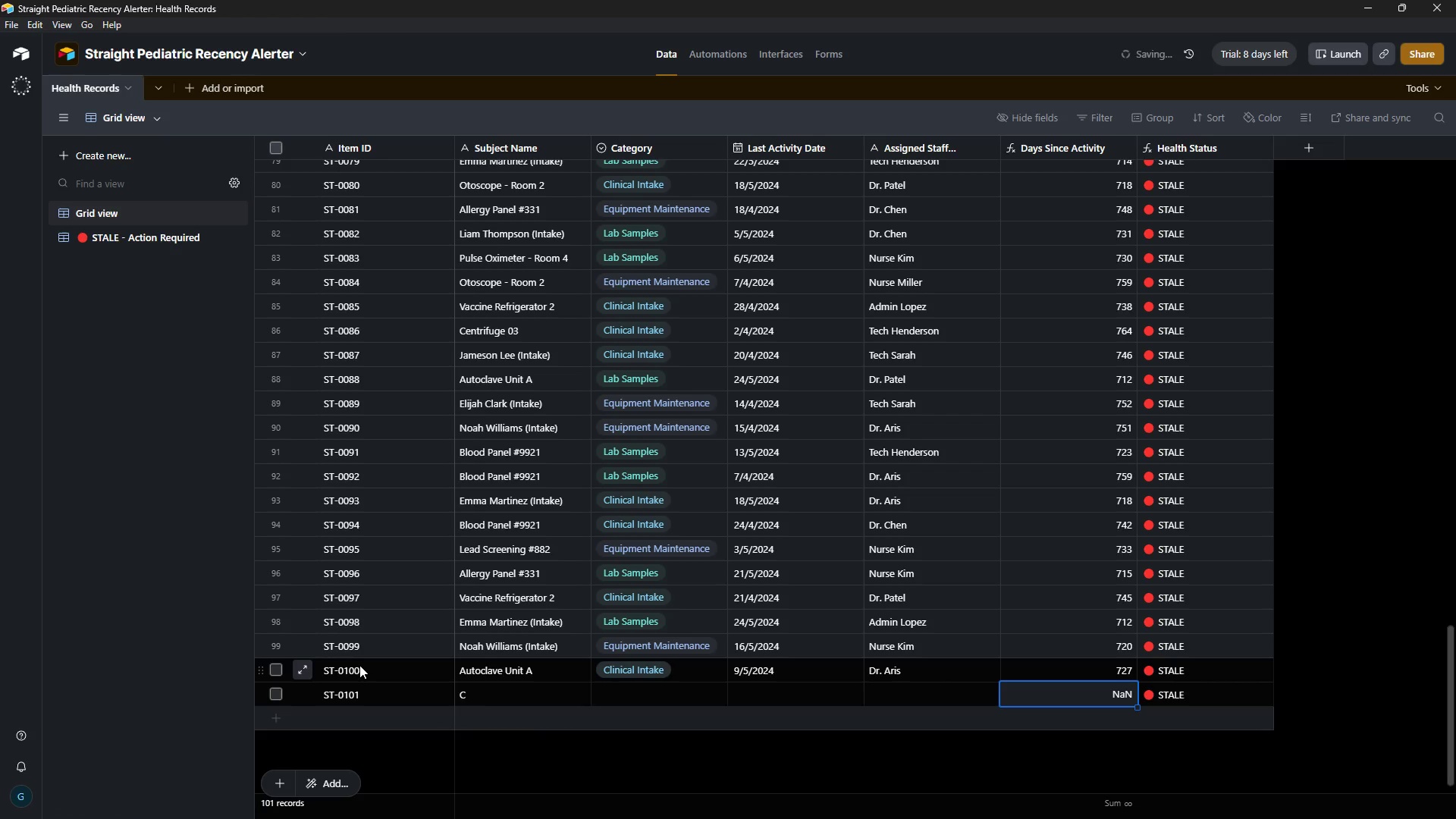 
key(Control+Z)
 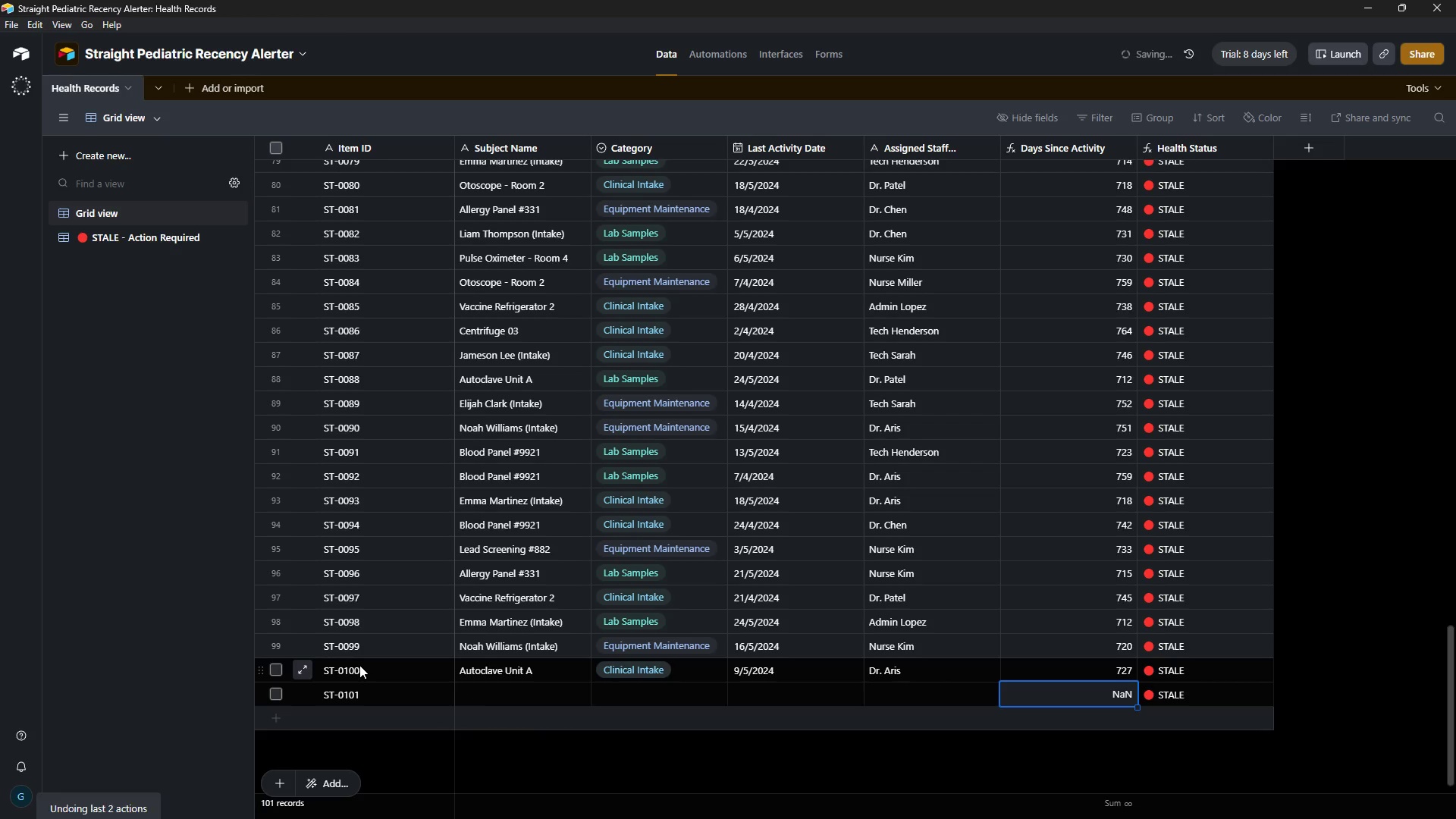 
key(Control+Z)
 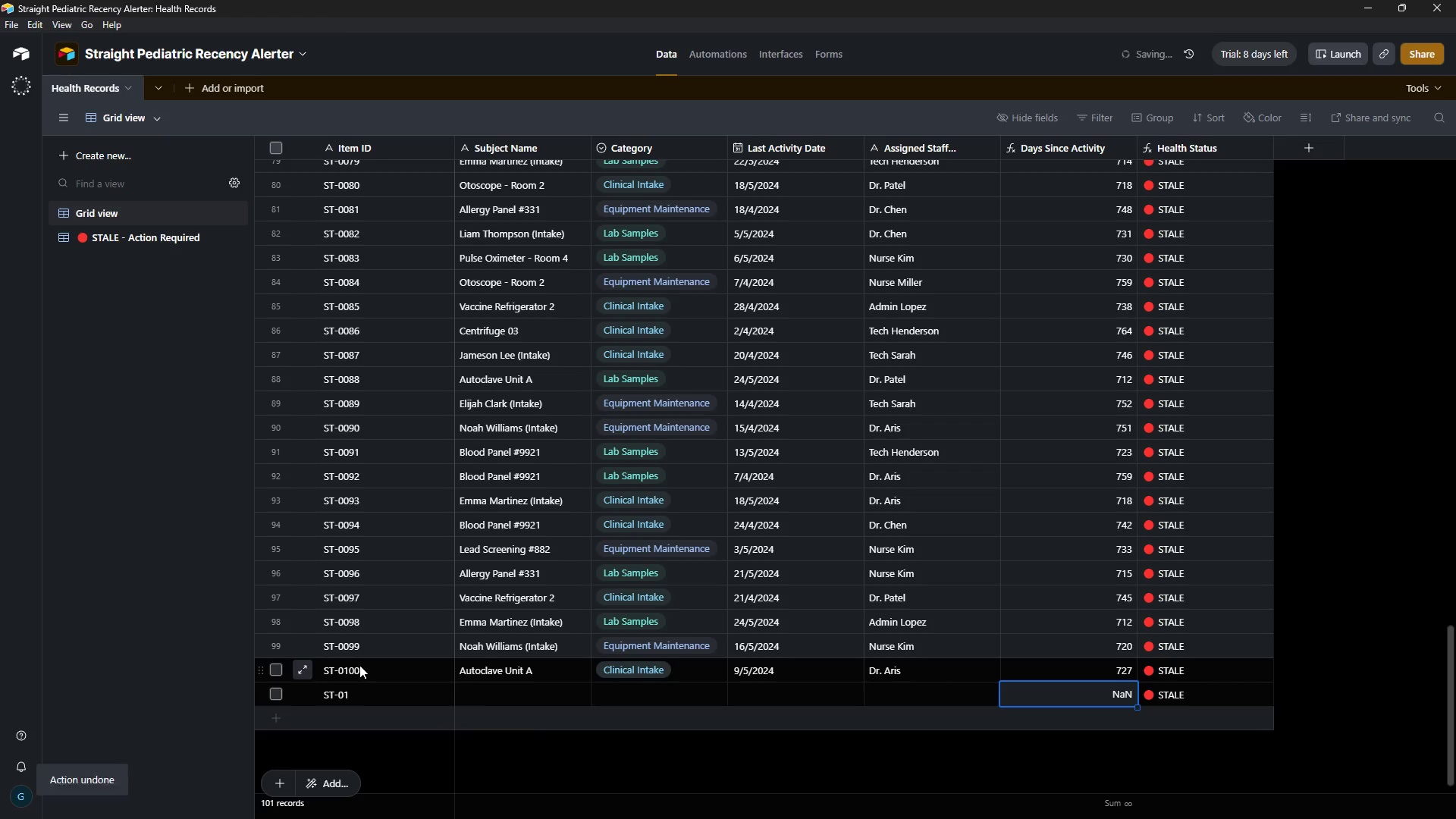 
key(Control+Z)
 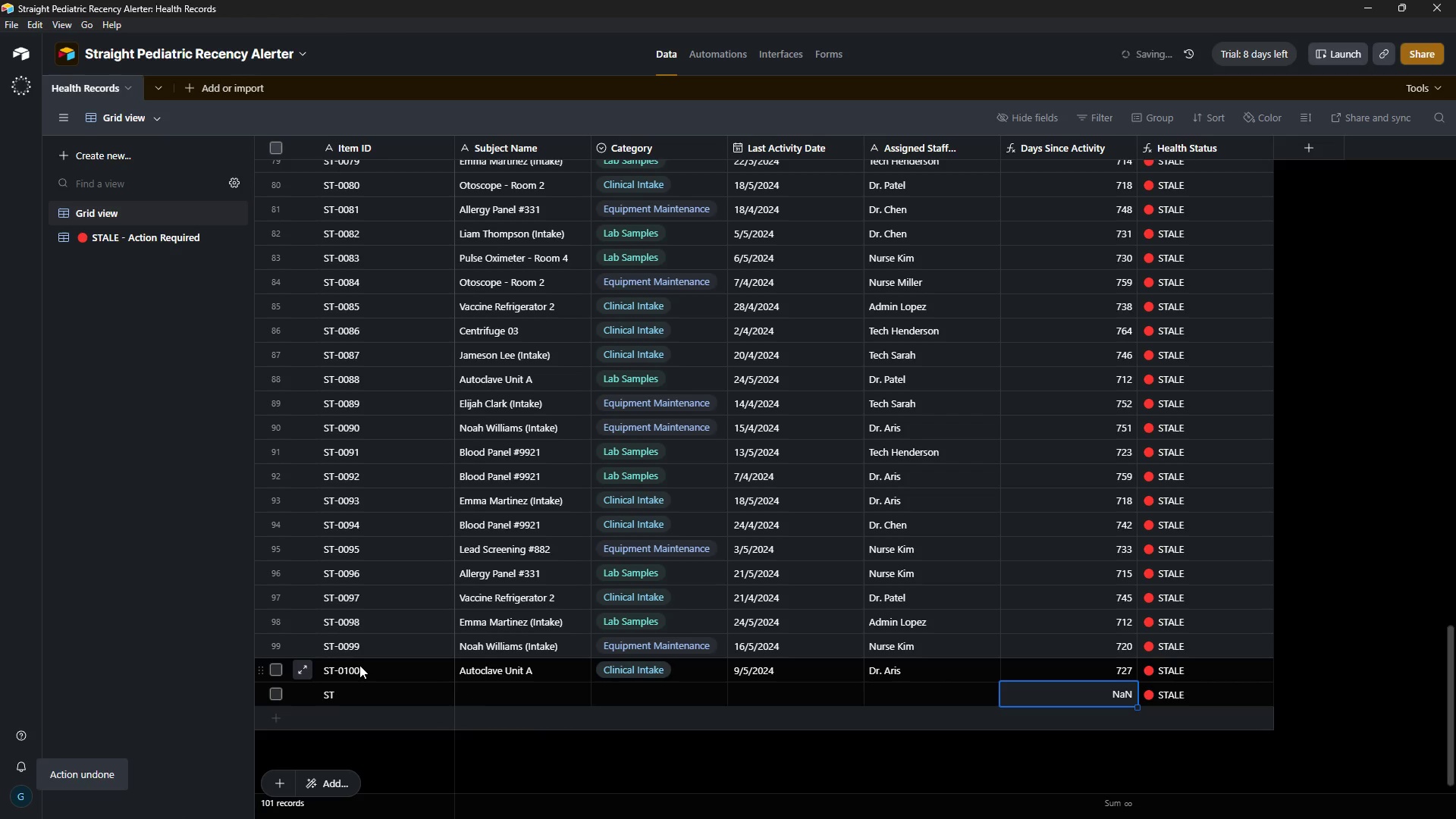 
key(Control+Z)
 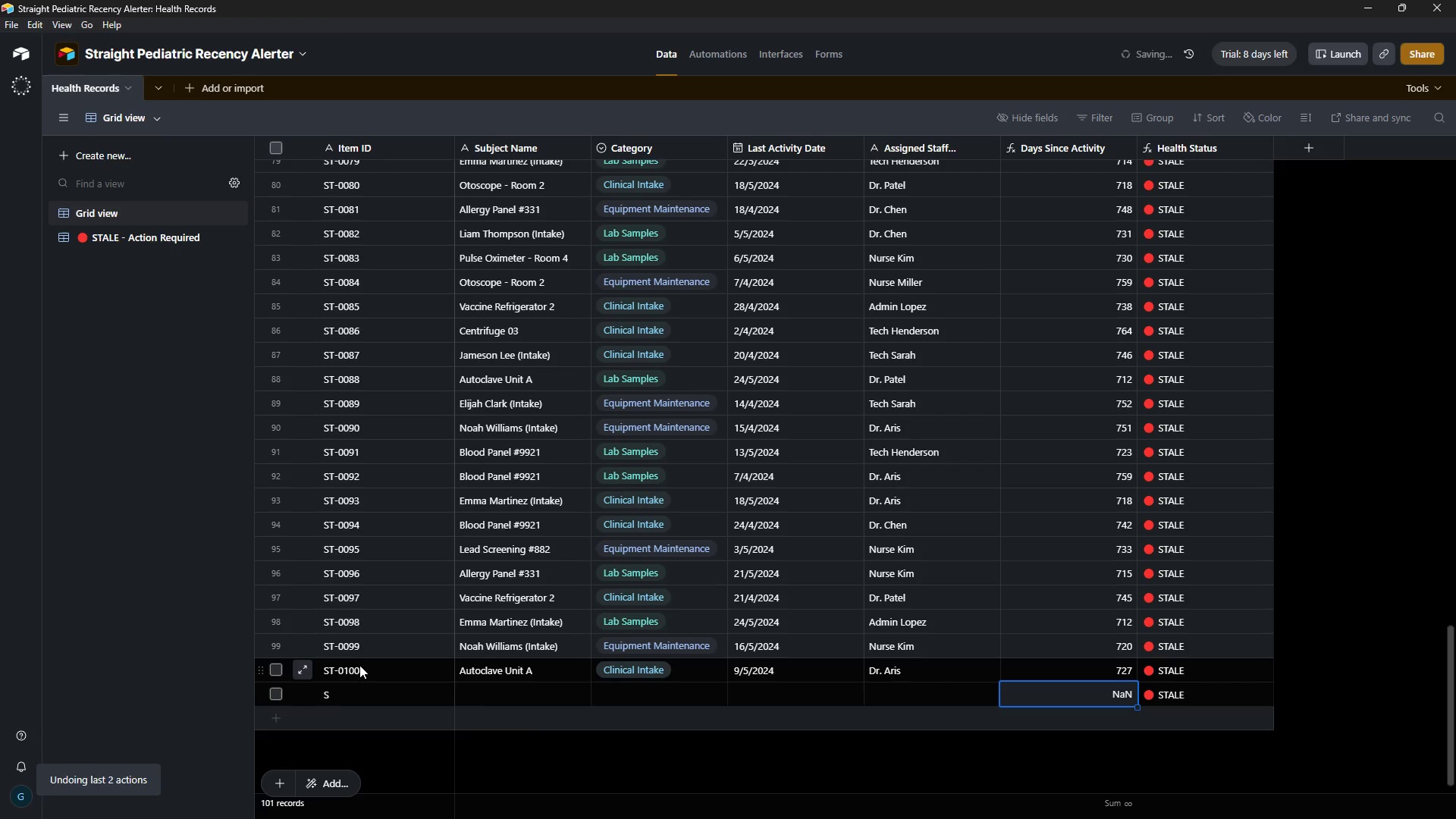 
key(Control+Z)
 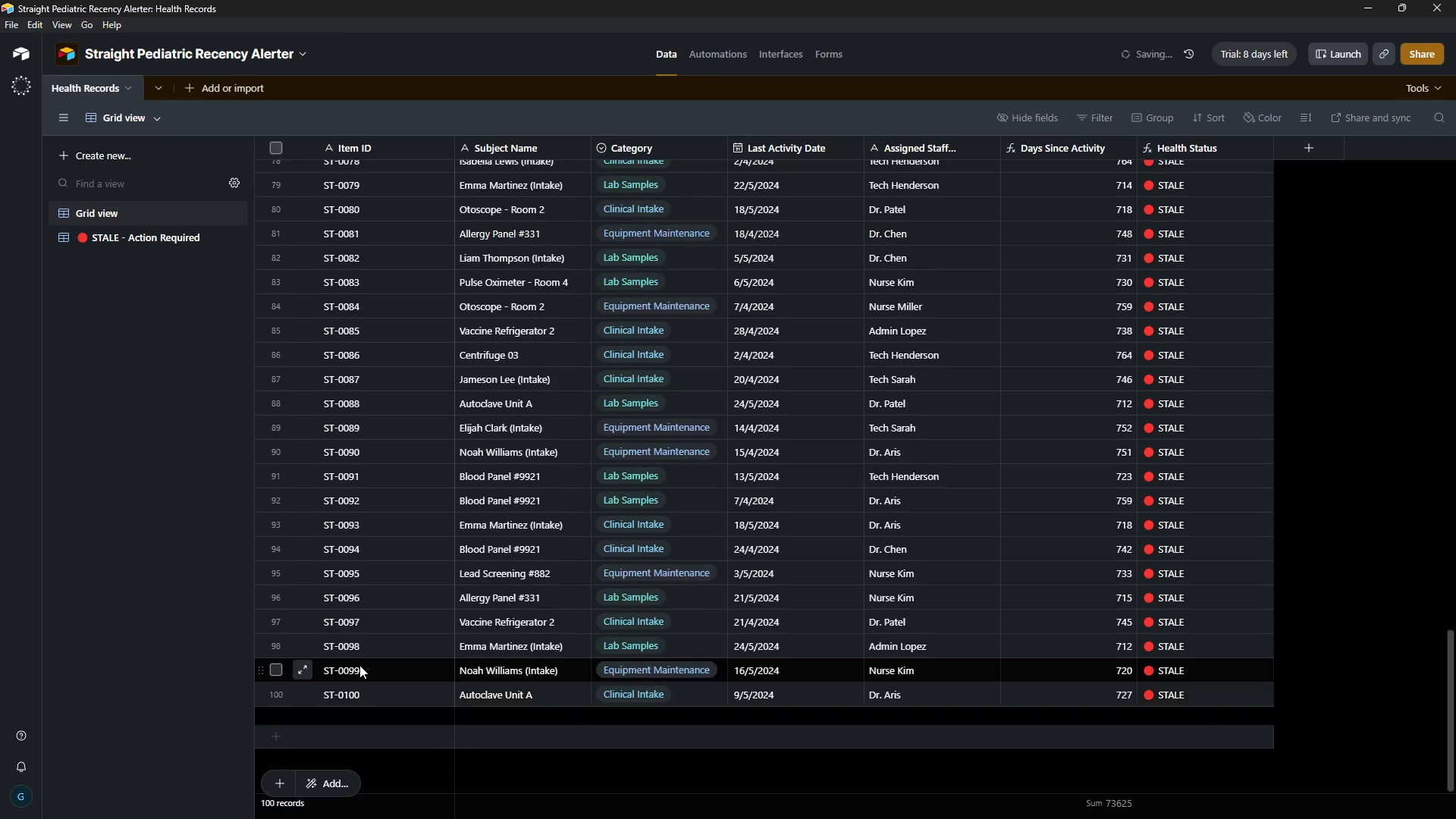 
key(Control+Z)
 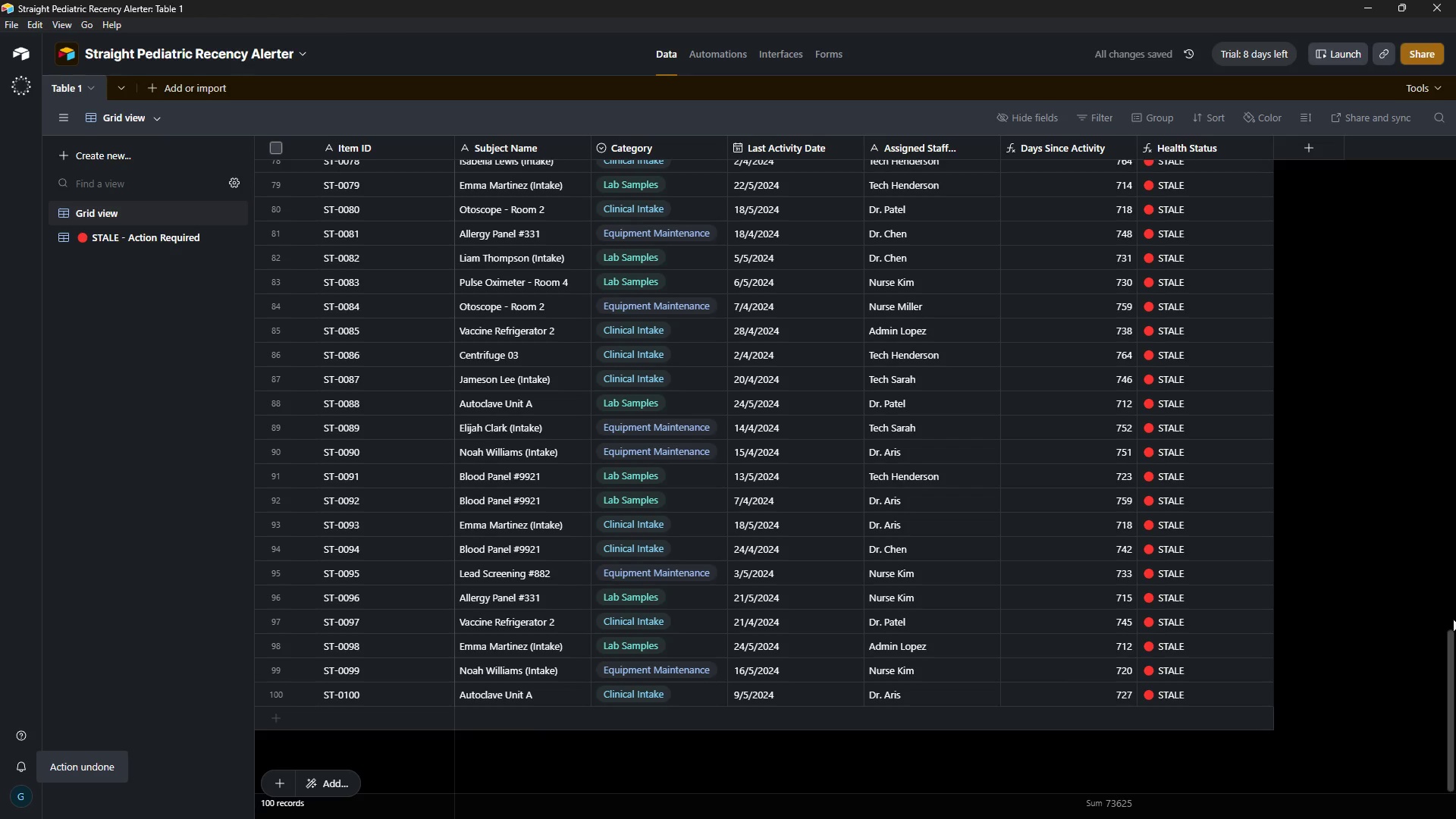 
left_click_drag(start_coordinate=[1451, 670], to_coordinate=[1452, 64])
 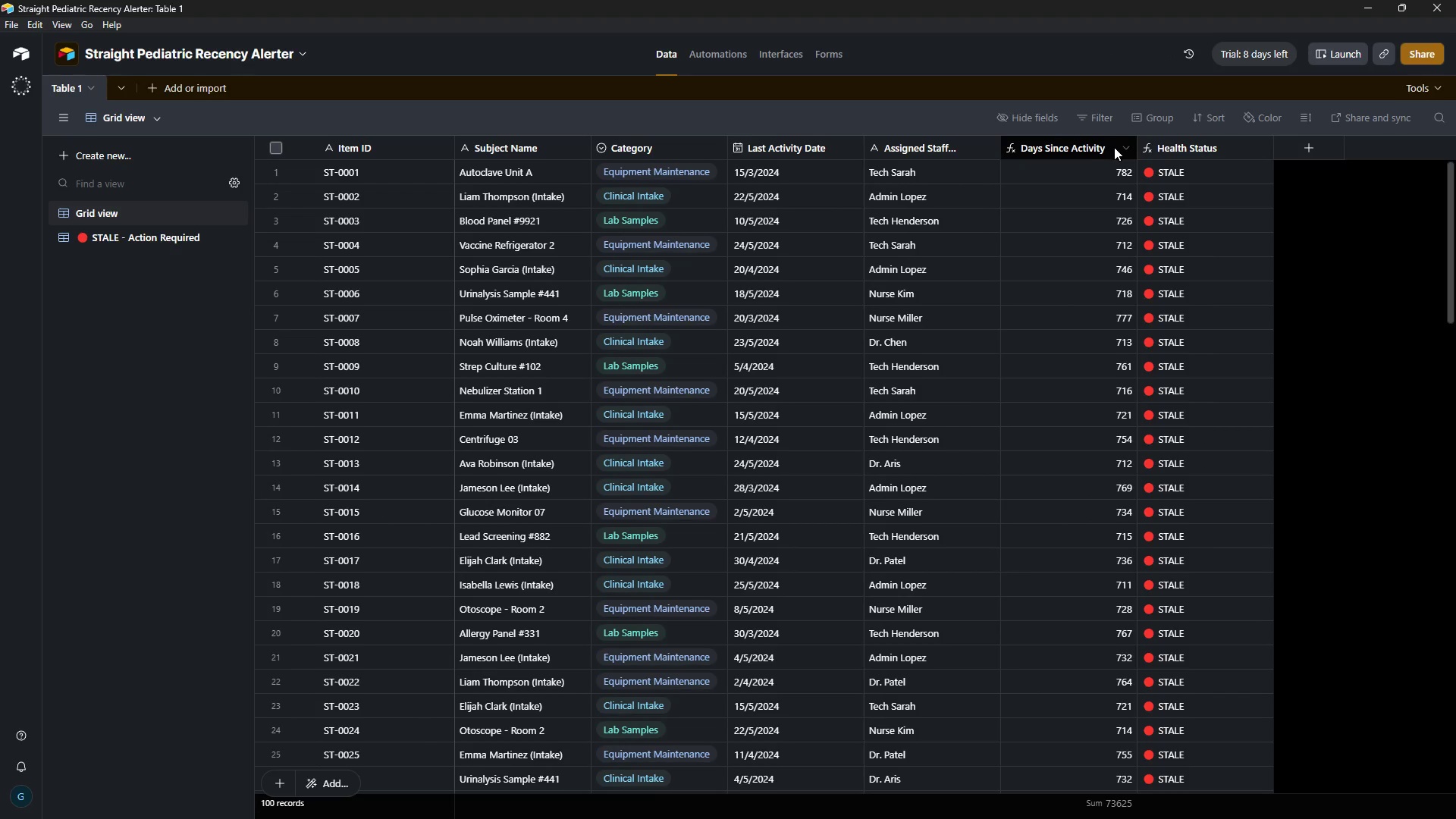 
left_click([1122, 148])
 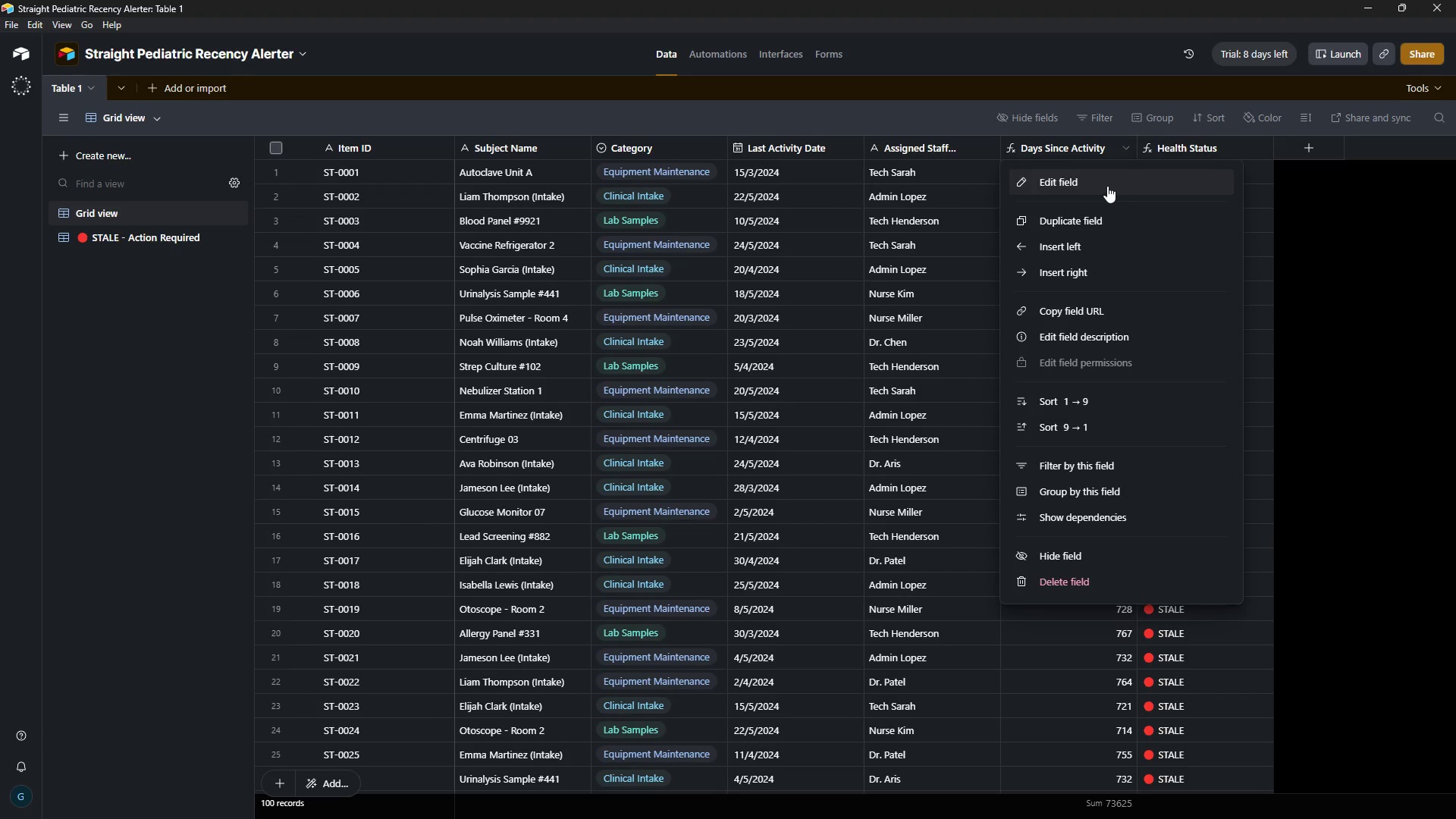 
left_click([1107, 185])
 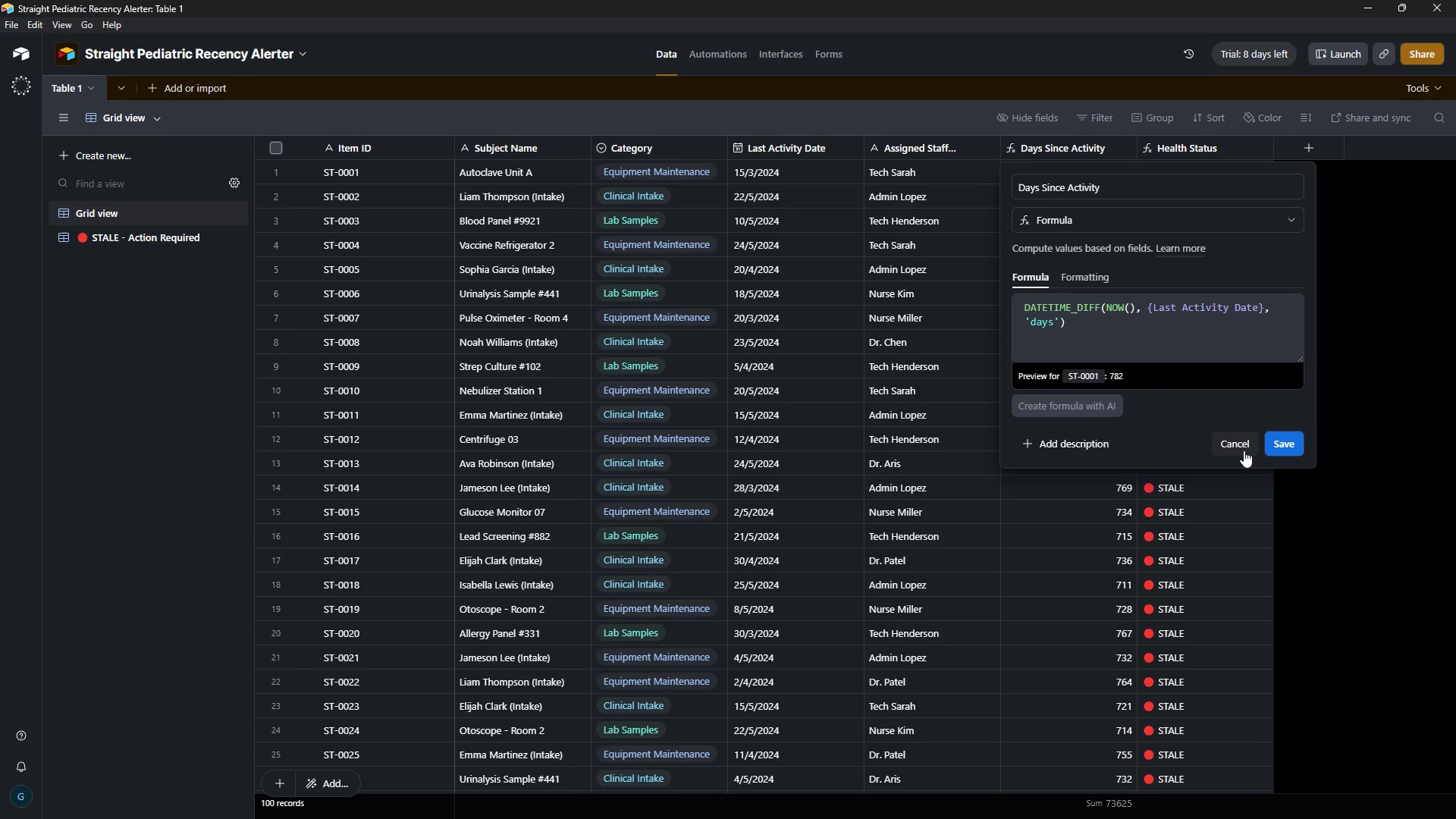 
left_click([1238, 449])
 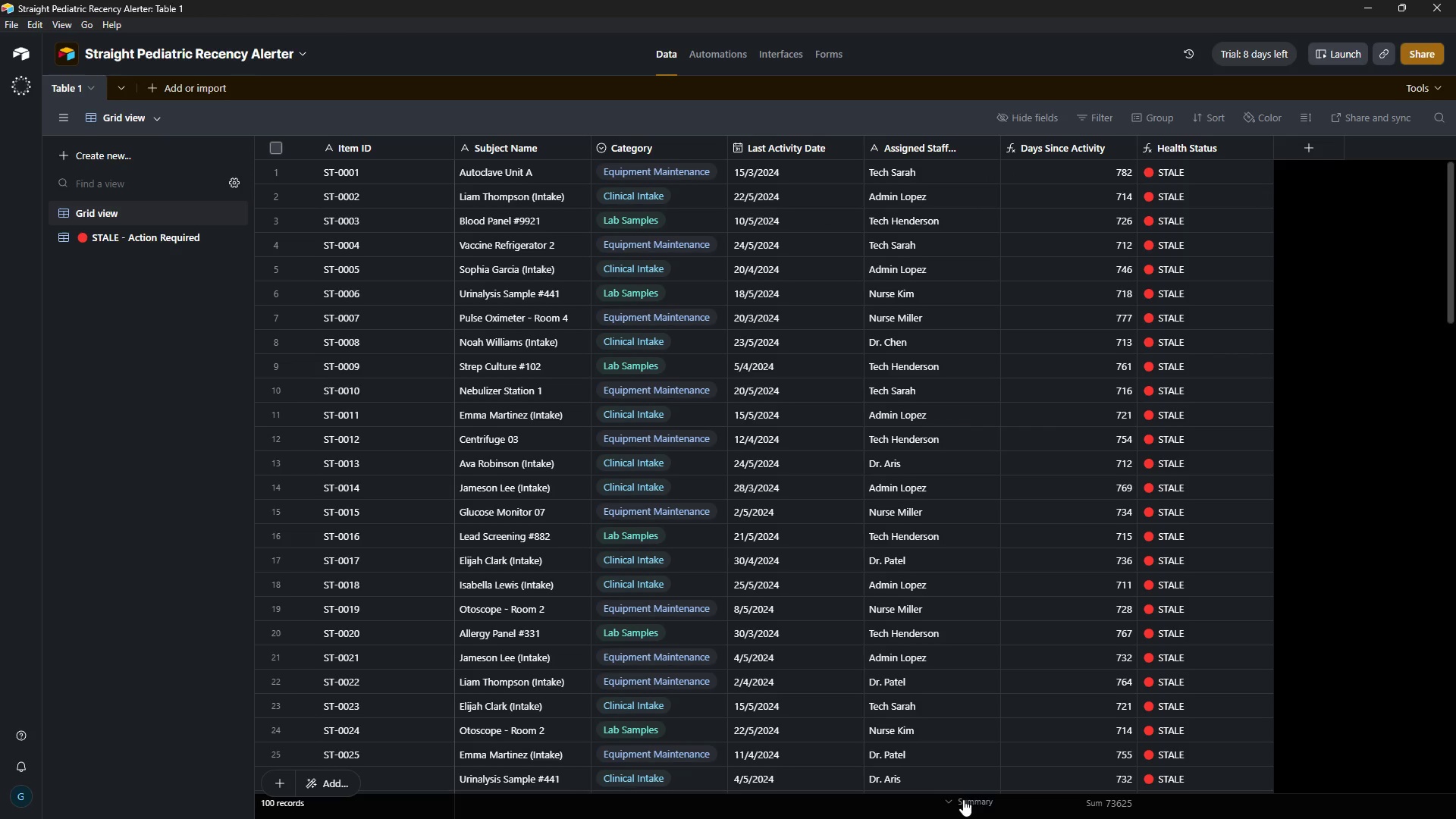 
wait(7.3)
 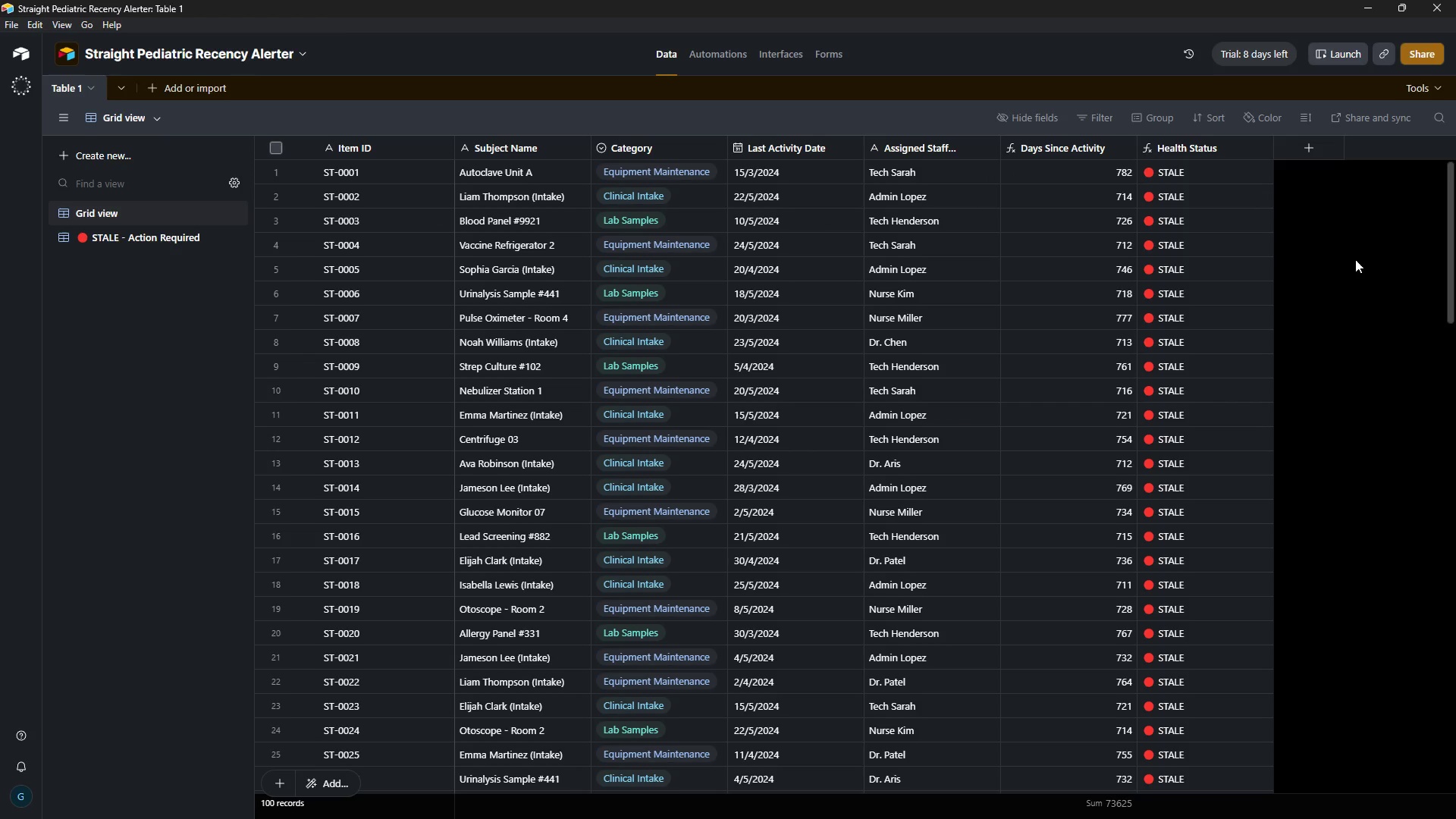 
left_click([746, 749])
 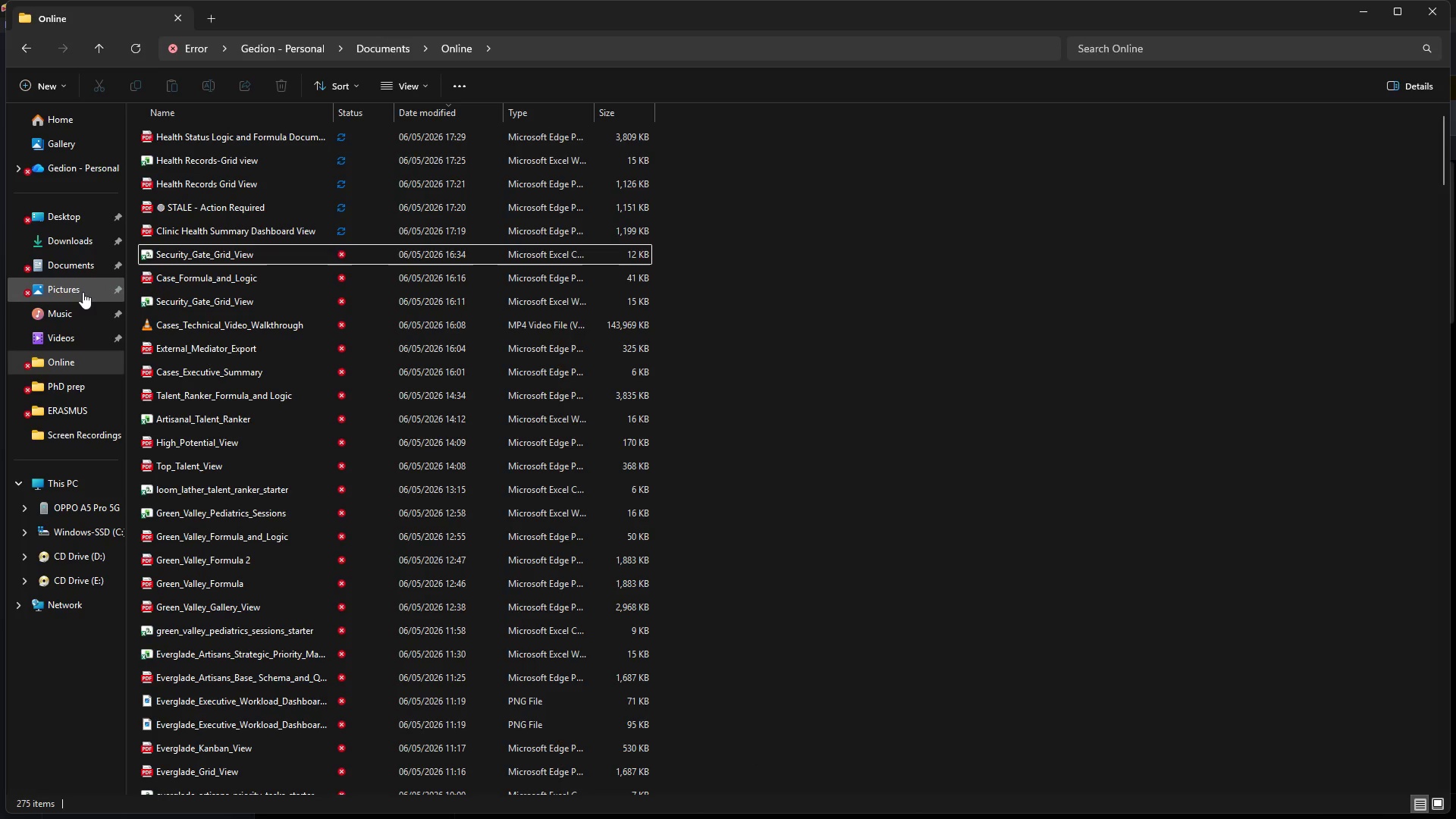 
left_click([83, 290])
 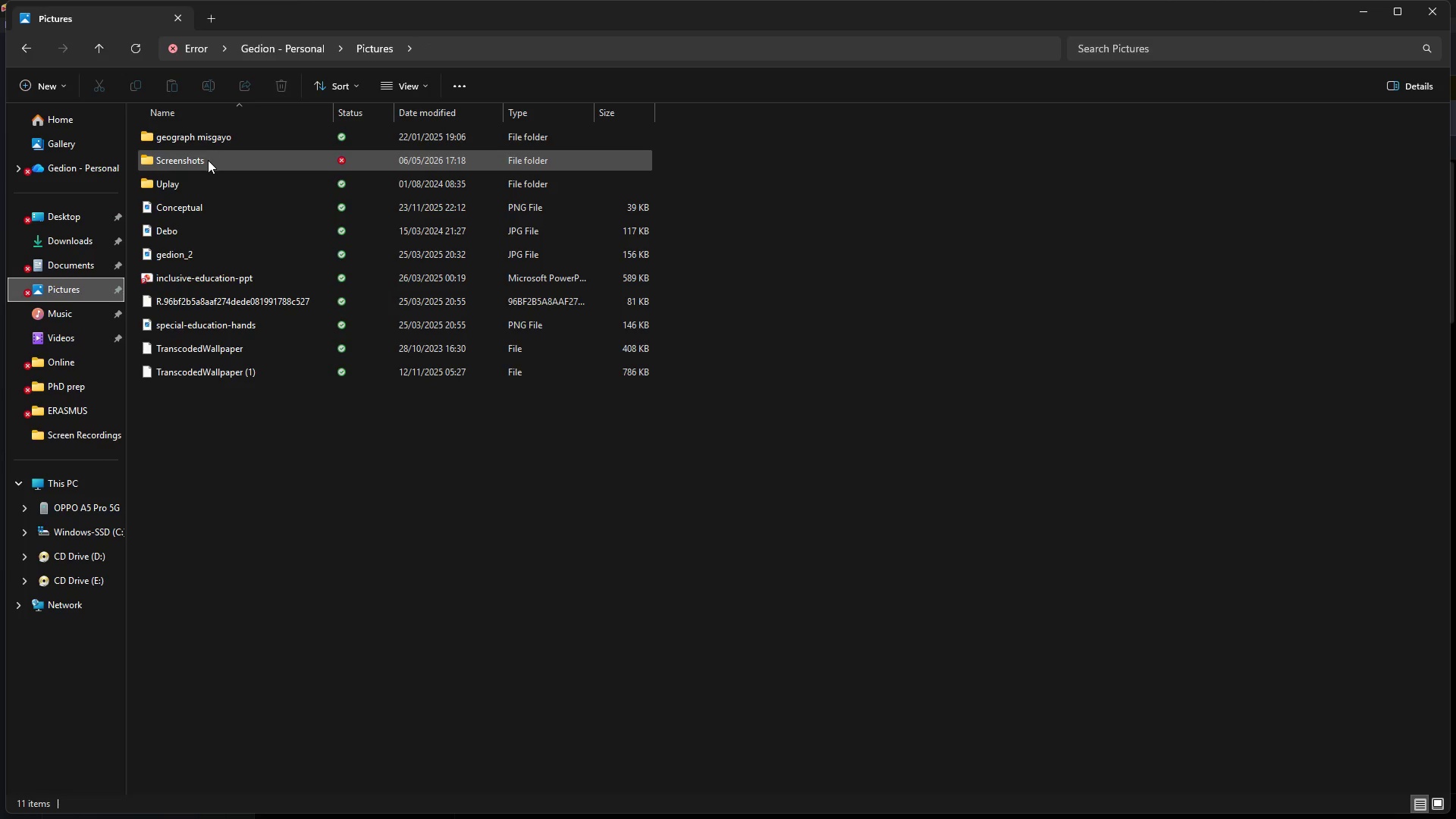 
double_click([208, 158])
 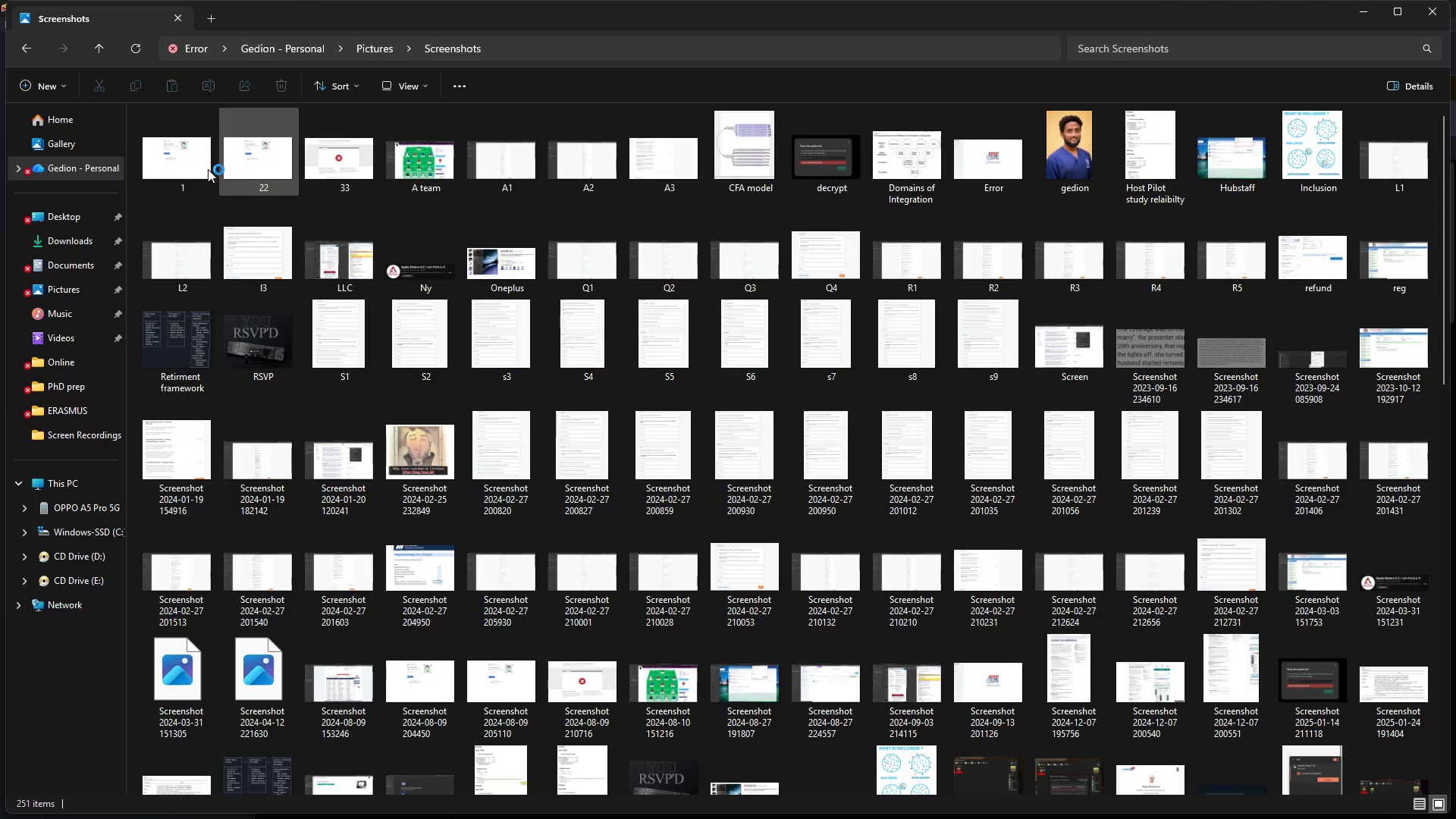 
wait(7.34)
 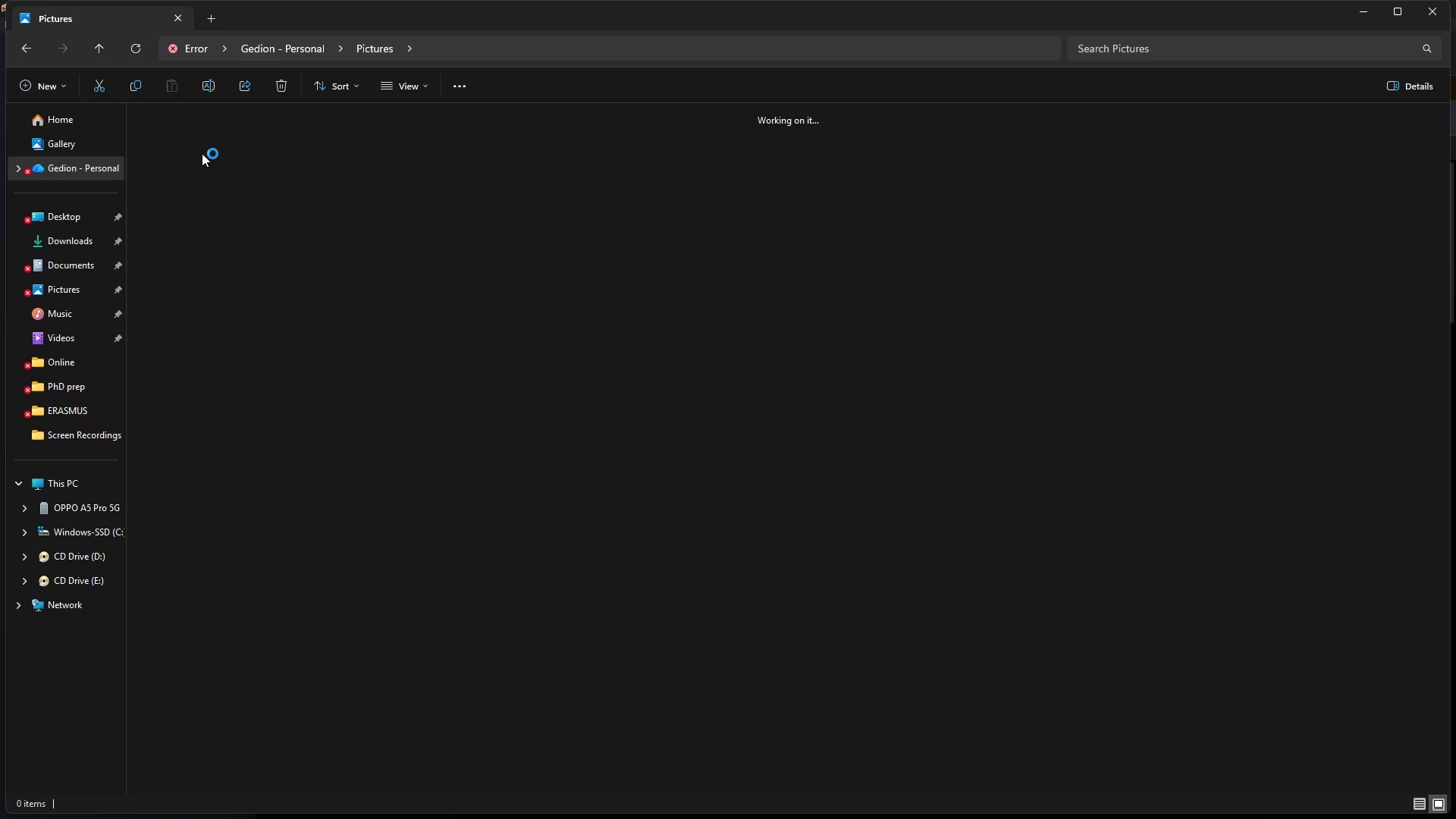 
left_click([191, 167])
 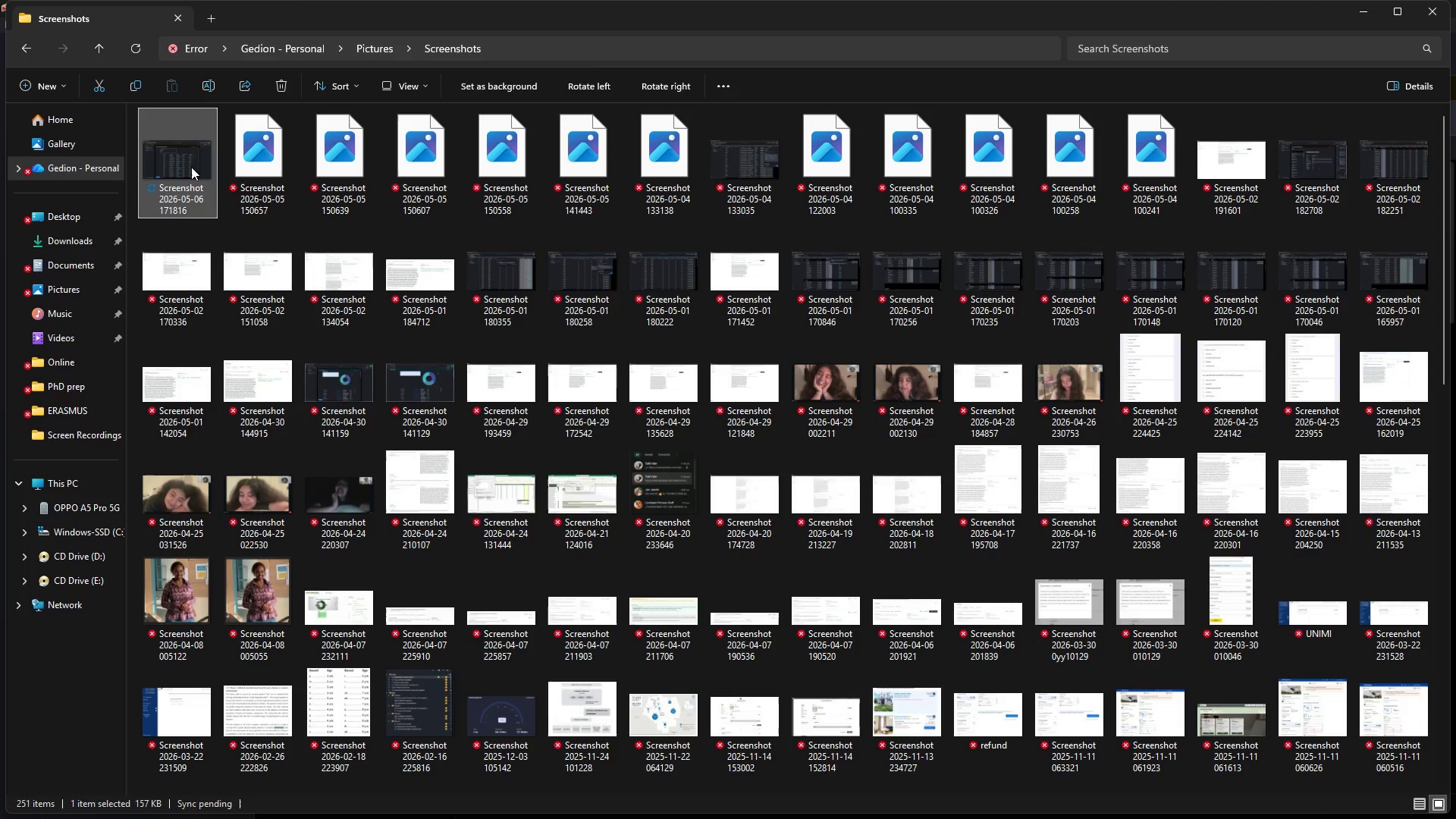 
right_click([191, 167])
 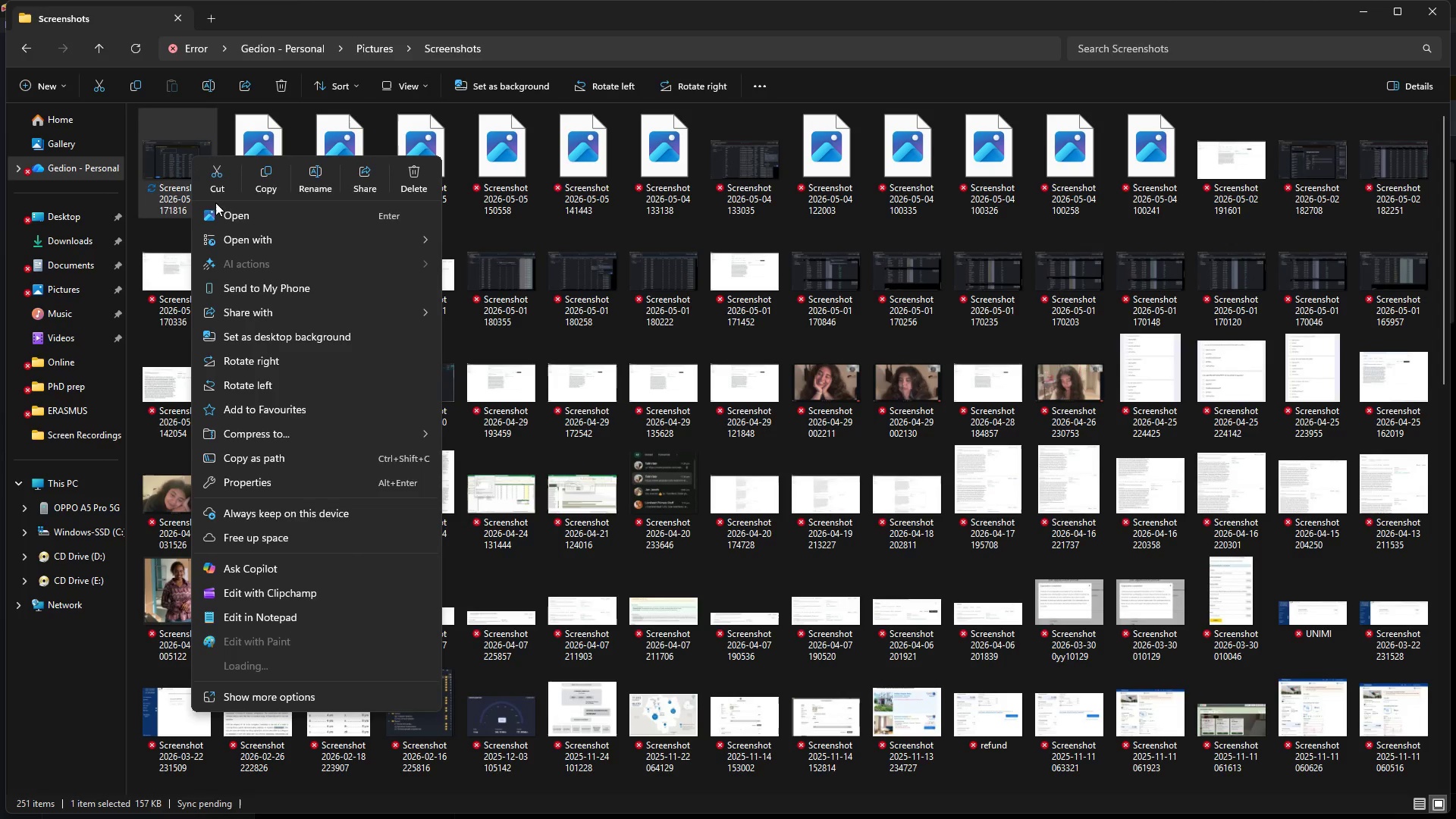 
left_click([213, 184])
 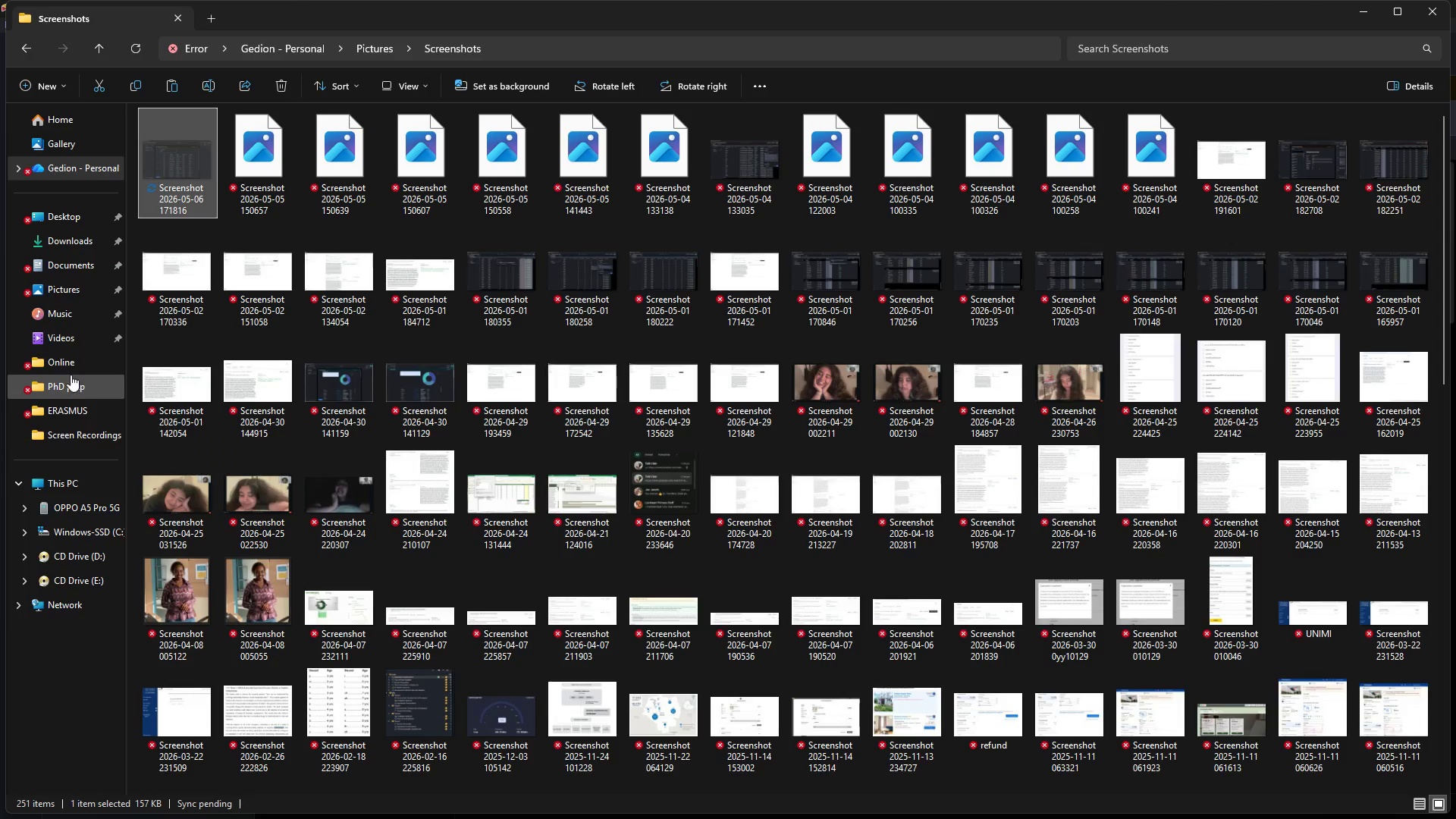 
left_click([68, 366])
 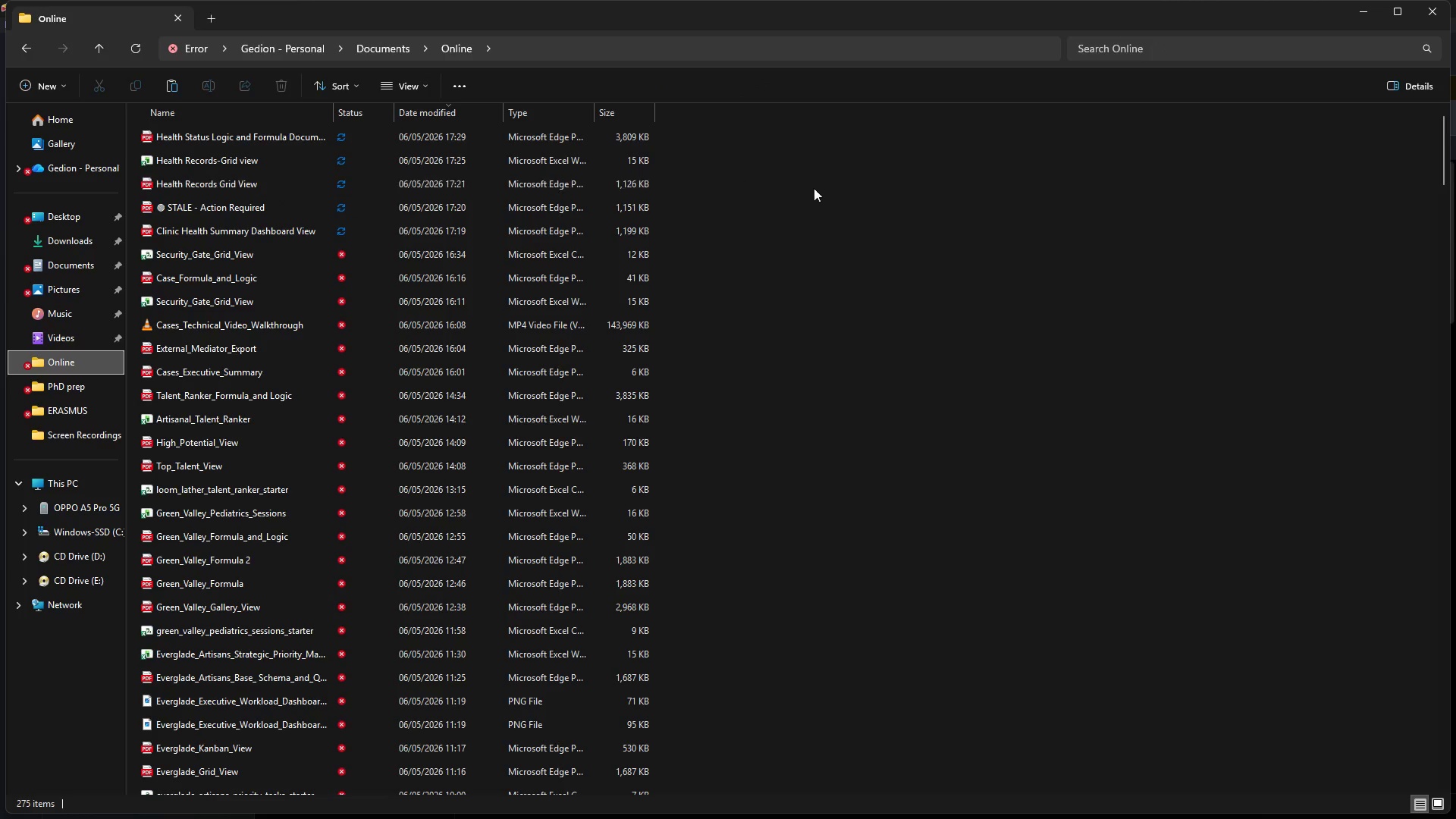 
left_click([849, 197])
 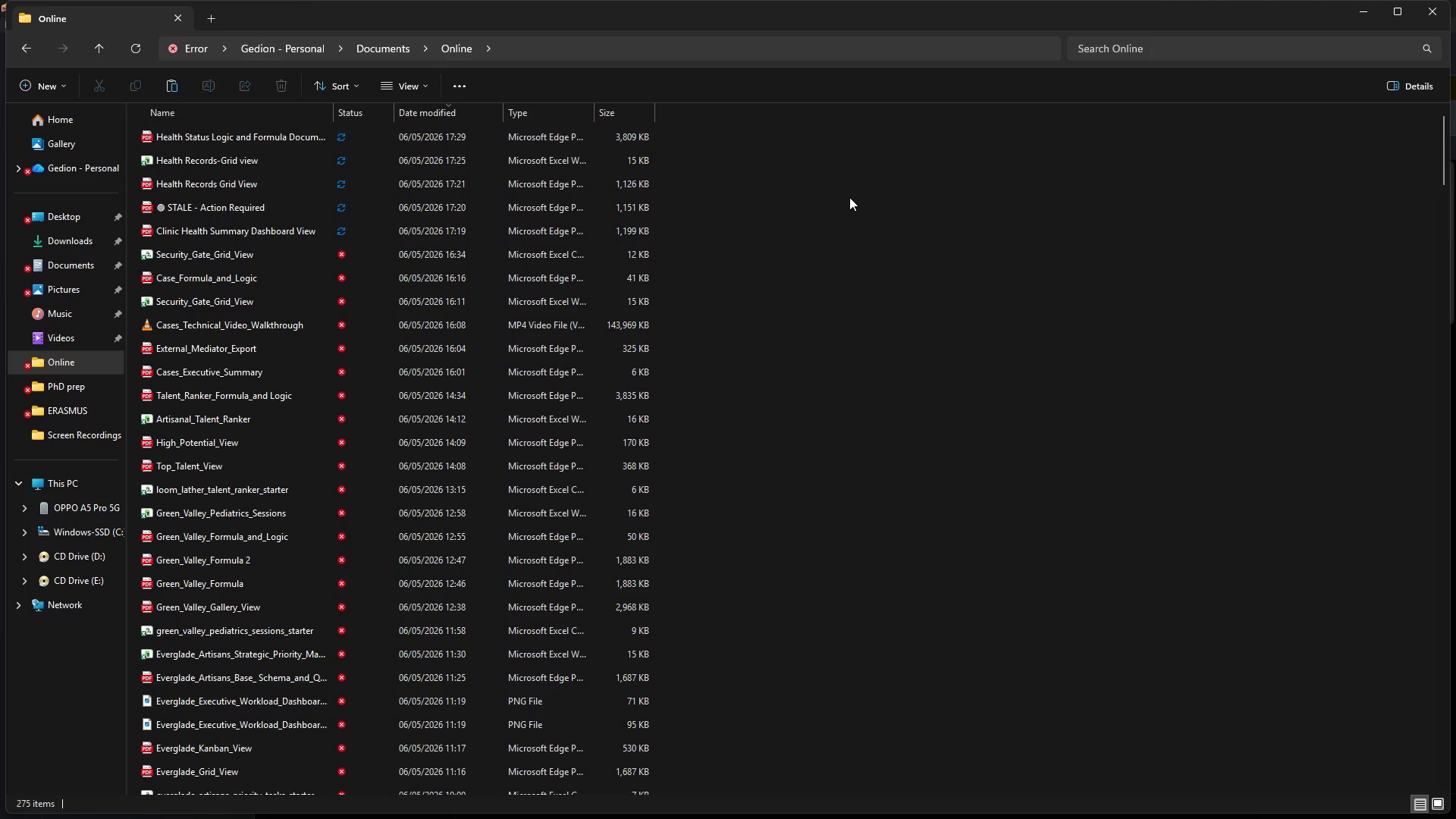 
right_click([849, 197])
 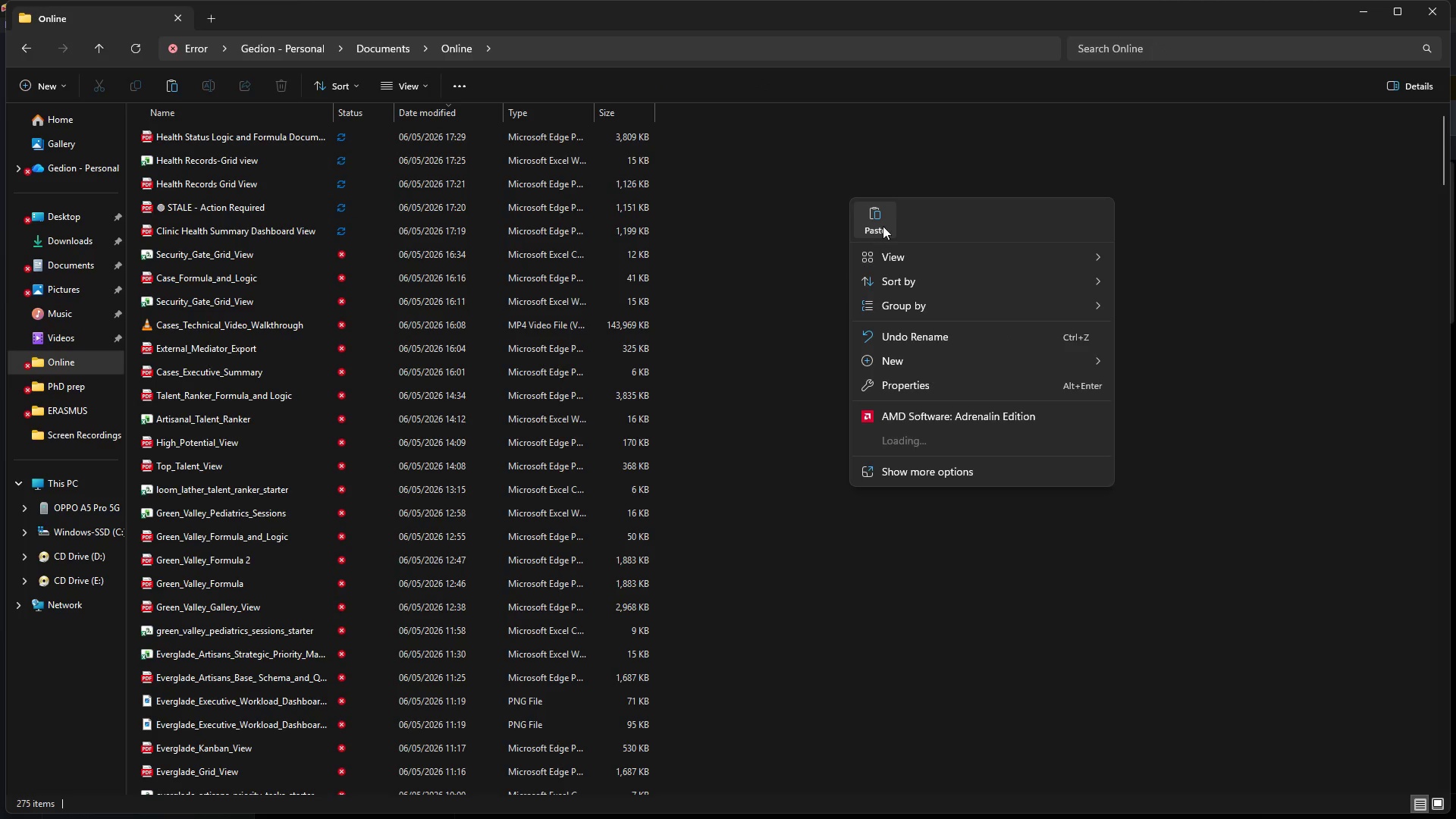 
left_click([883, 225])
 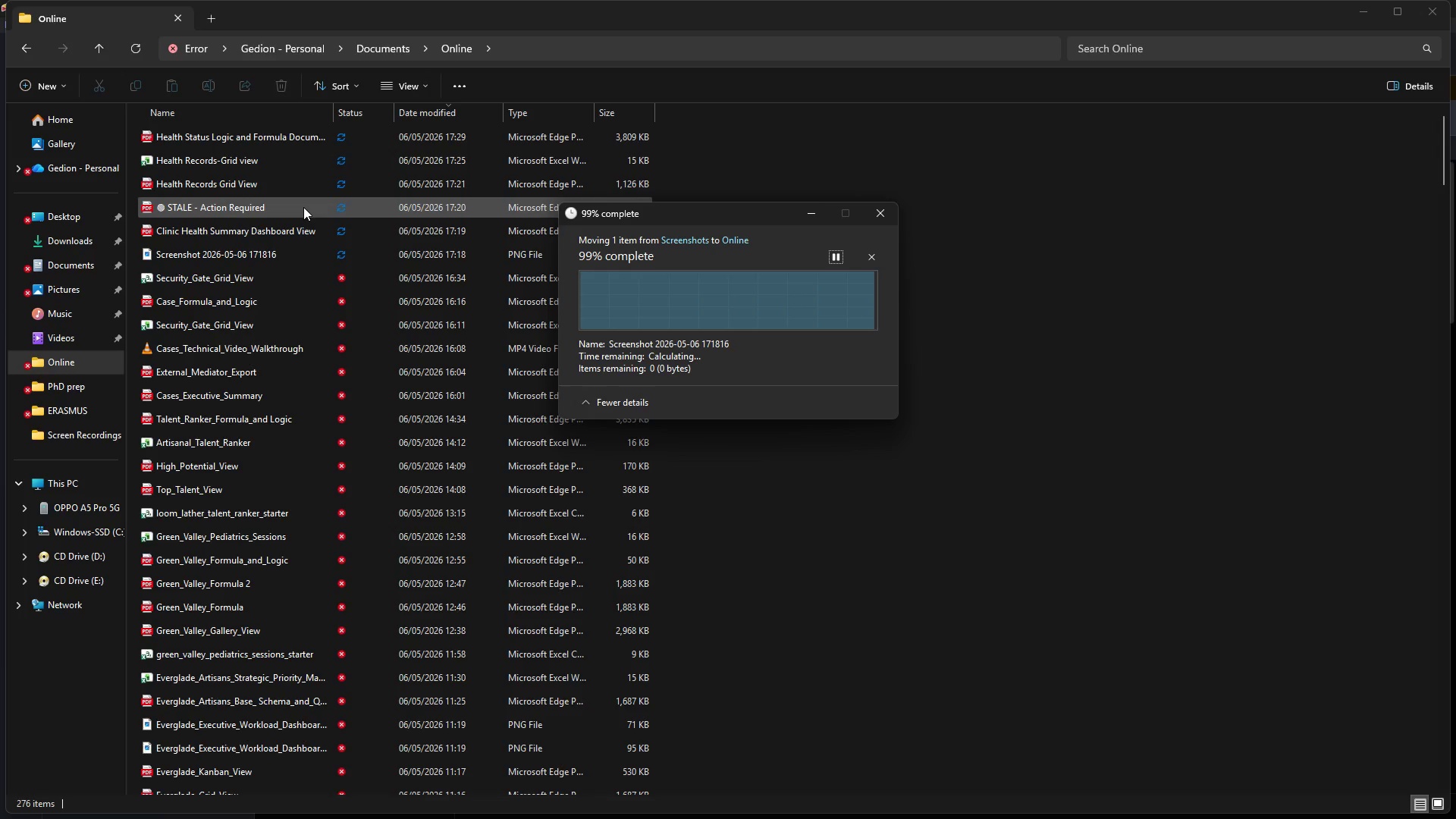 
wait(11.7)
 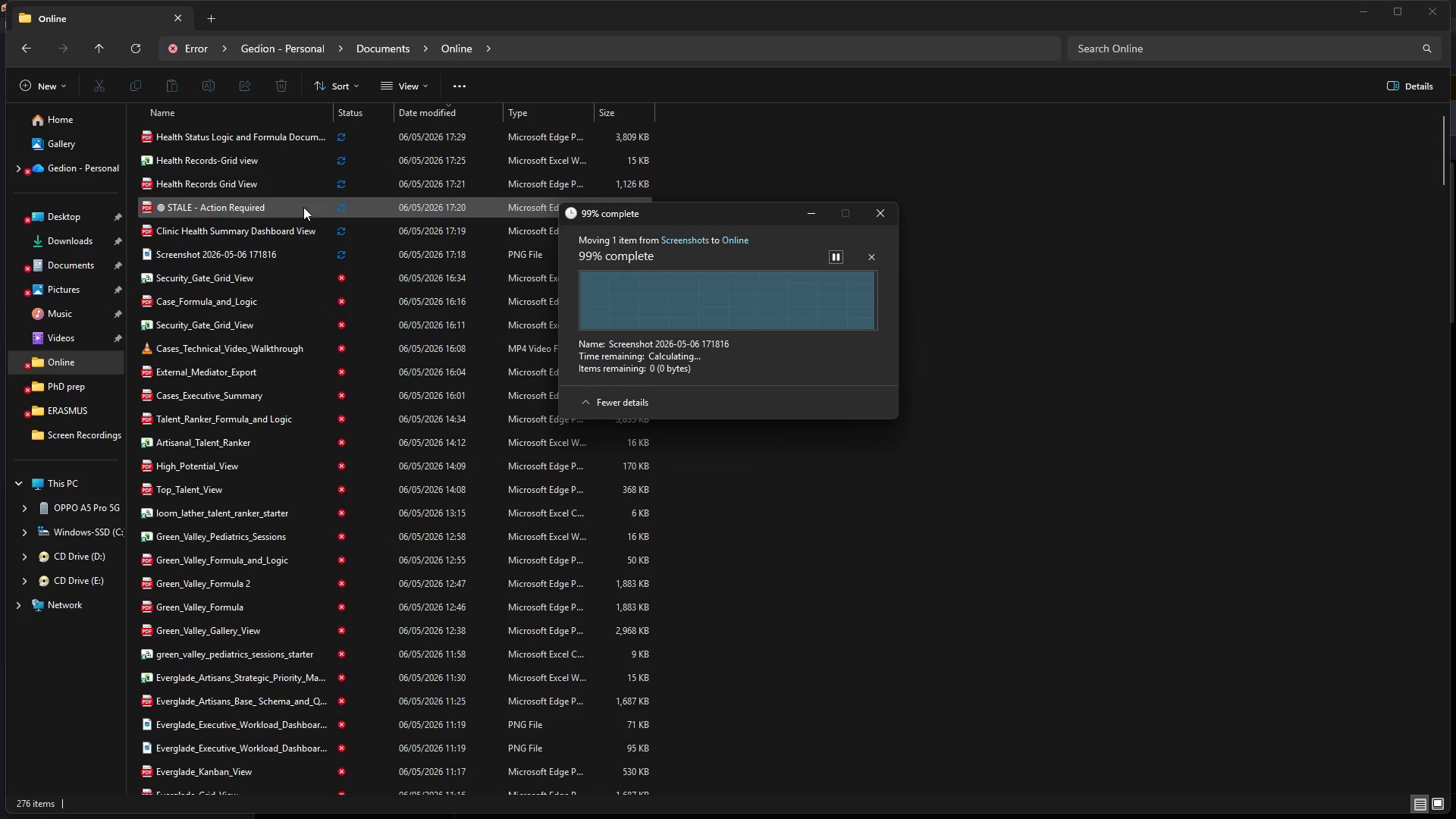 
right_click([284, 252])
 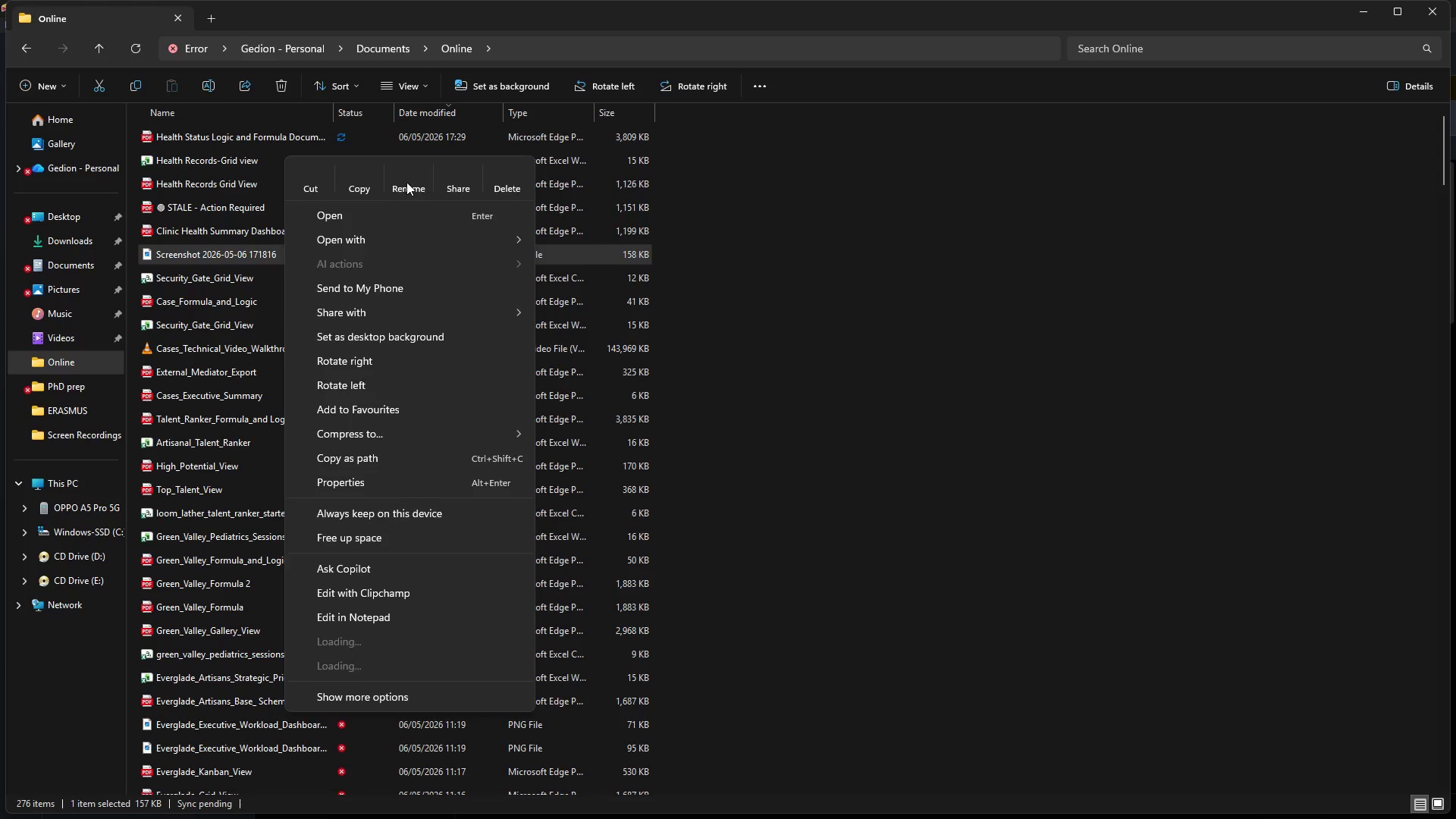 
left_click([410, 180])
 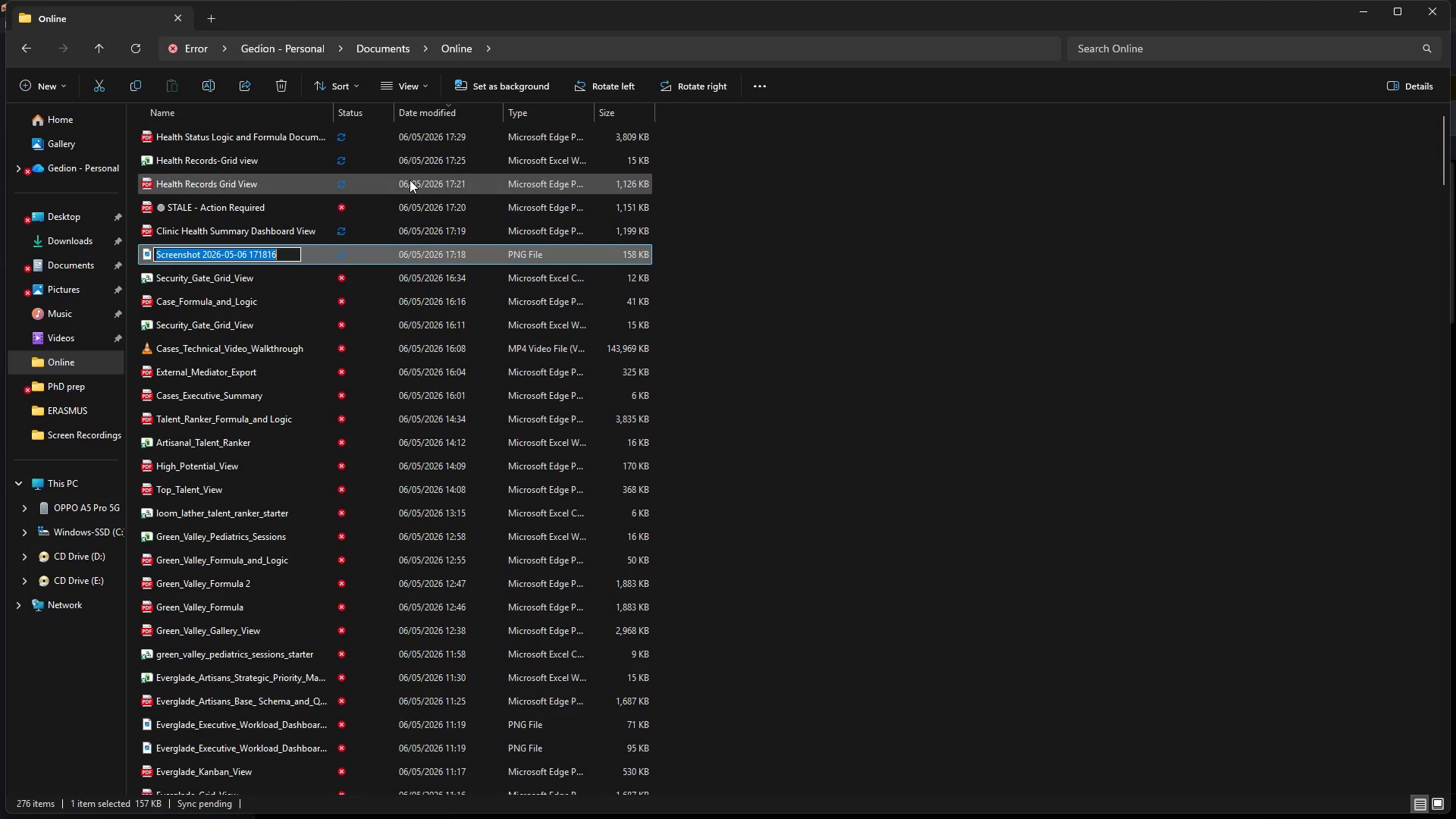 
key(Backspace)
type(Health Summary Dasho)
key(Backspace)
type(board)
 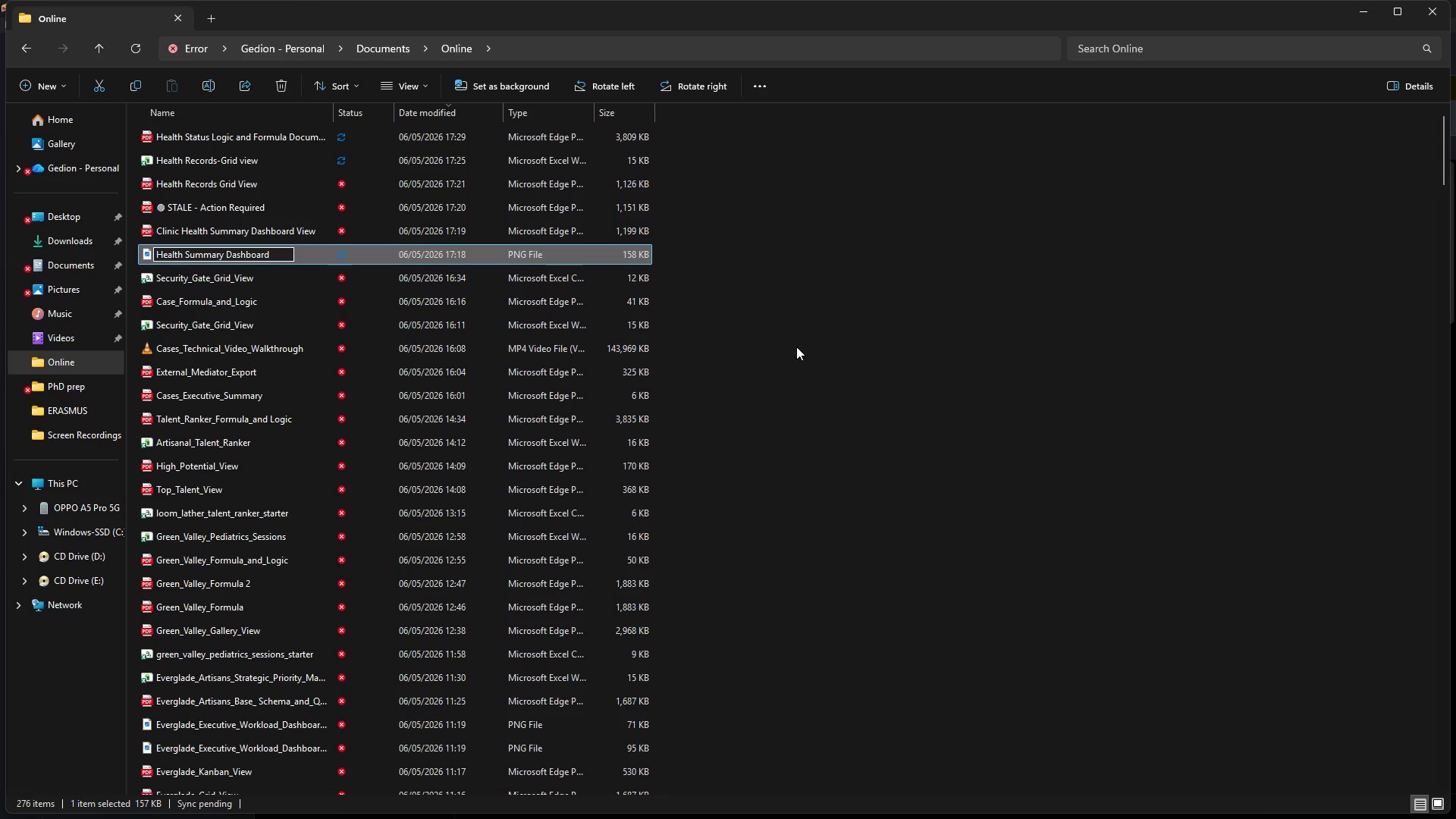 
left_click([796, 347])
 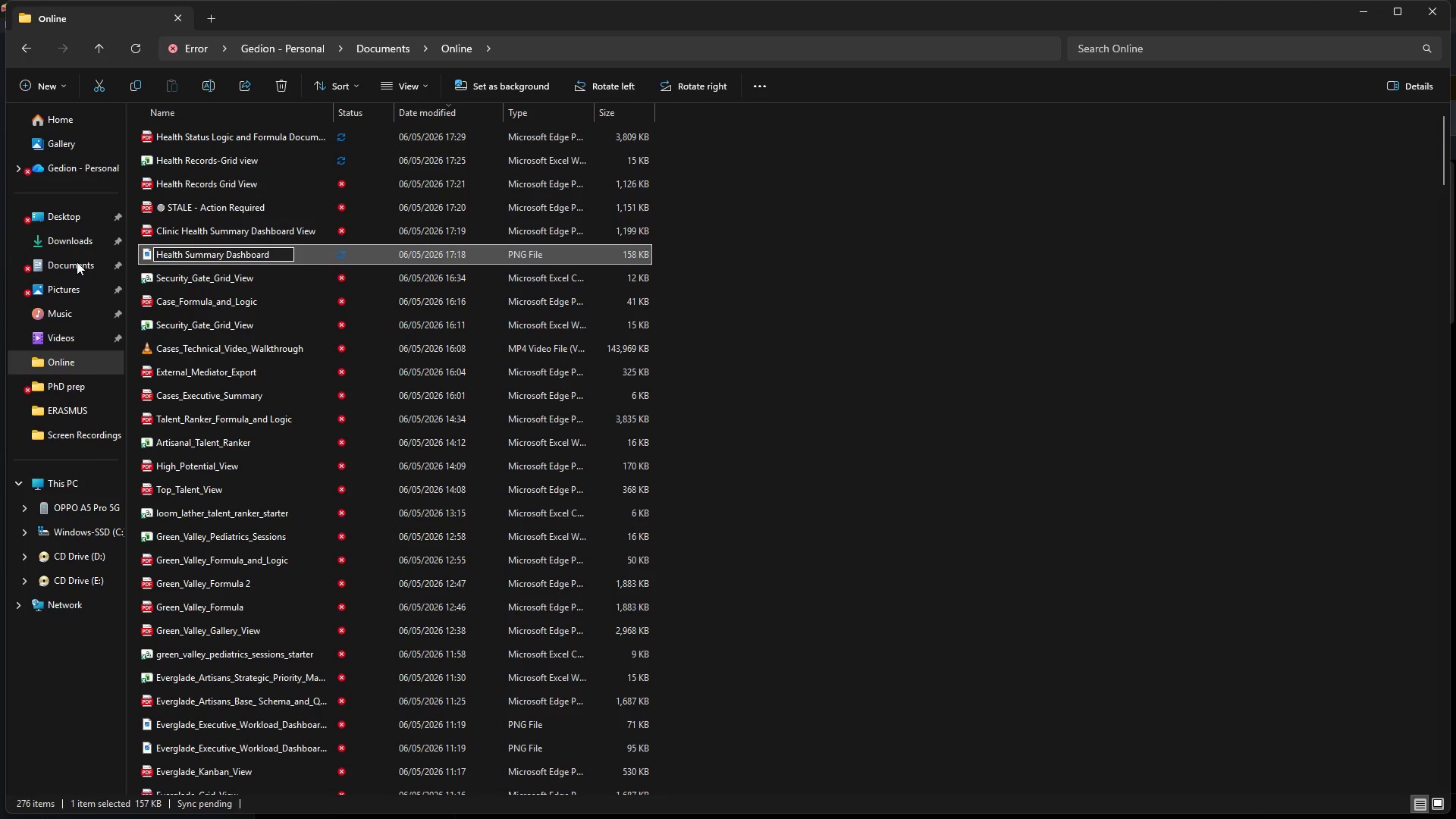 
wait(7.01)
 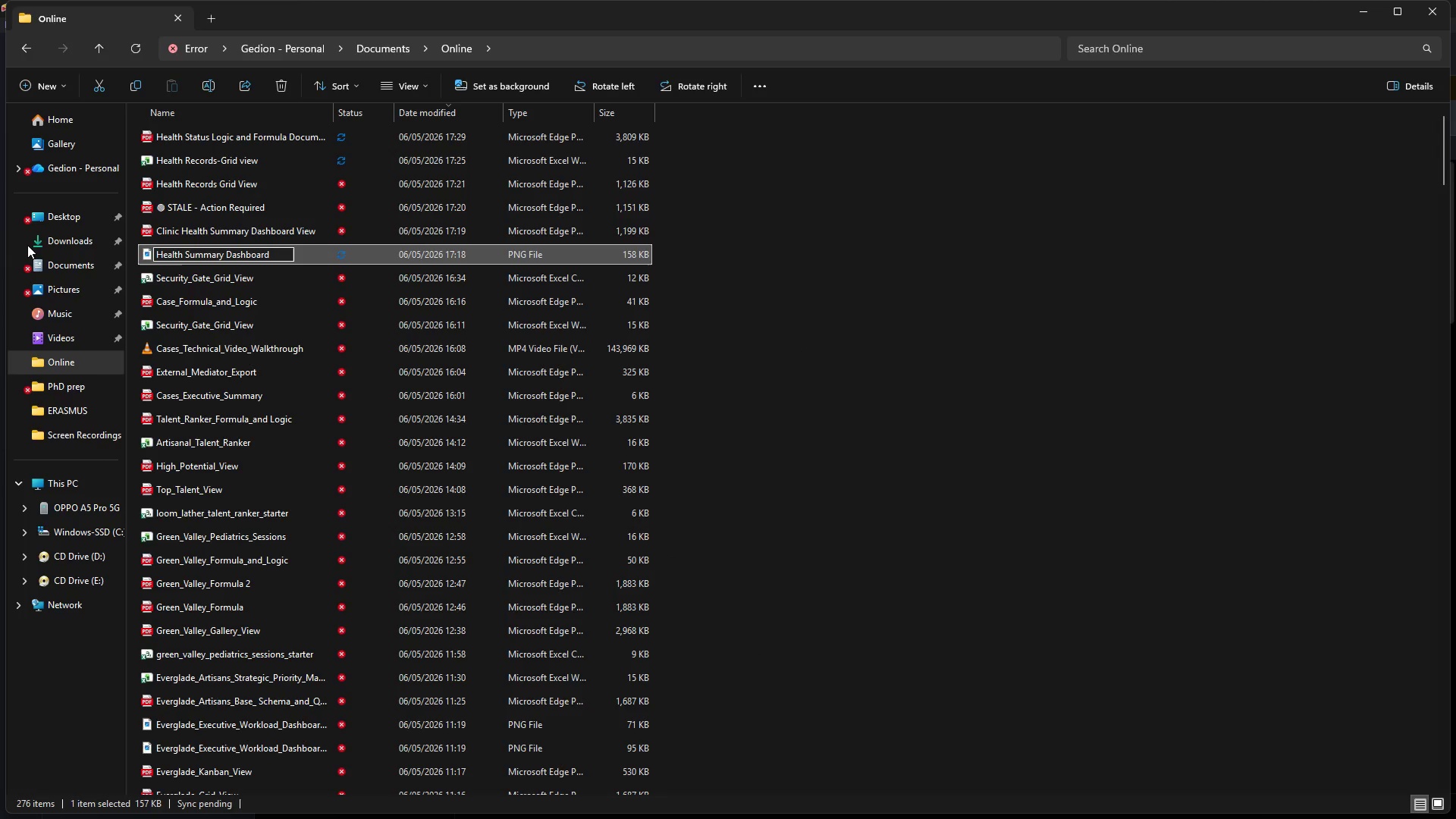 
mouse_move([87, 395])
 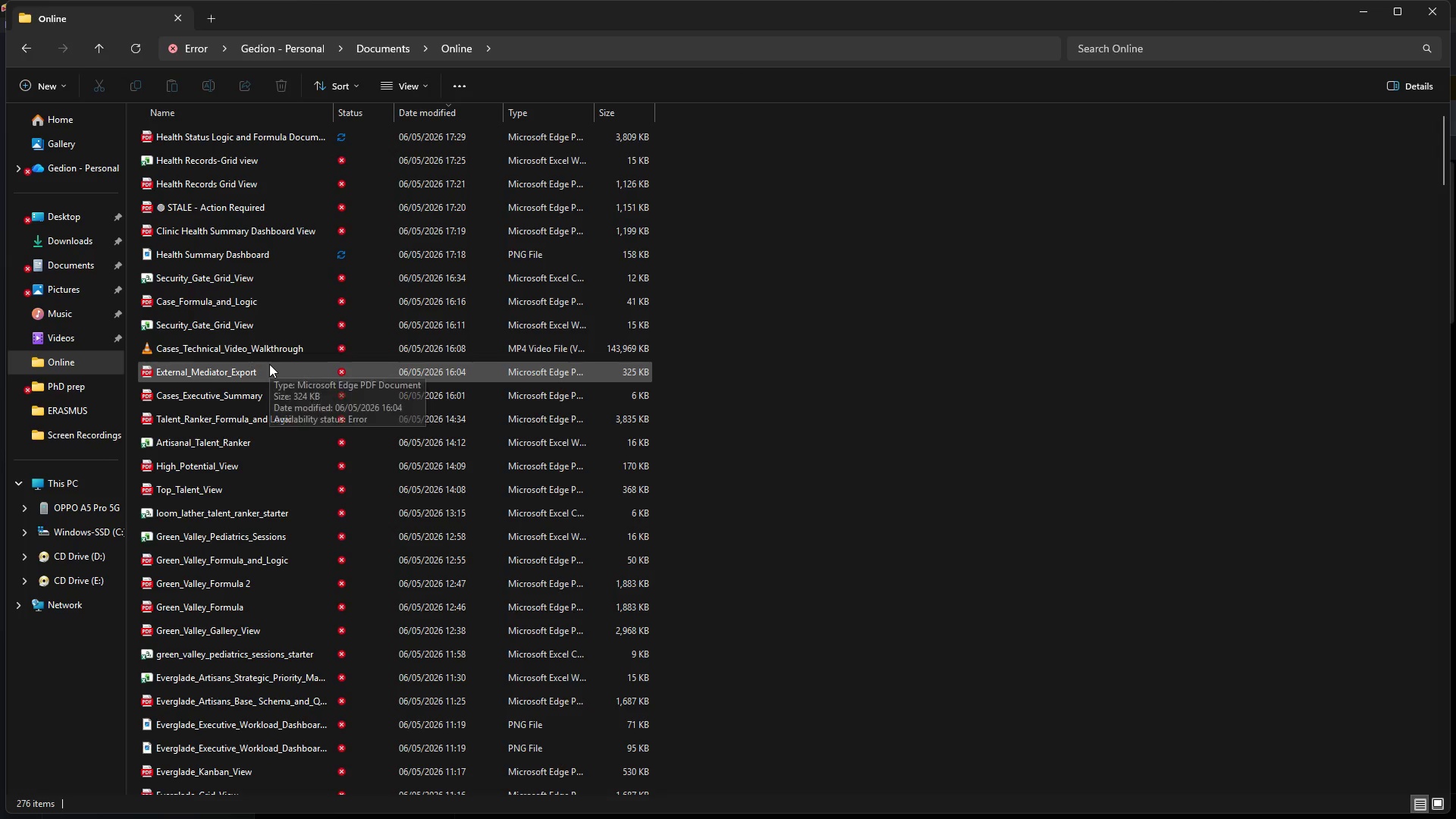 
mouse_move([304, 369])
 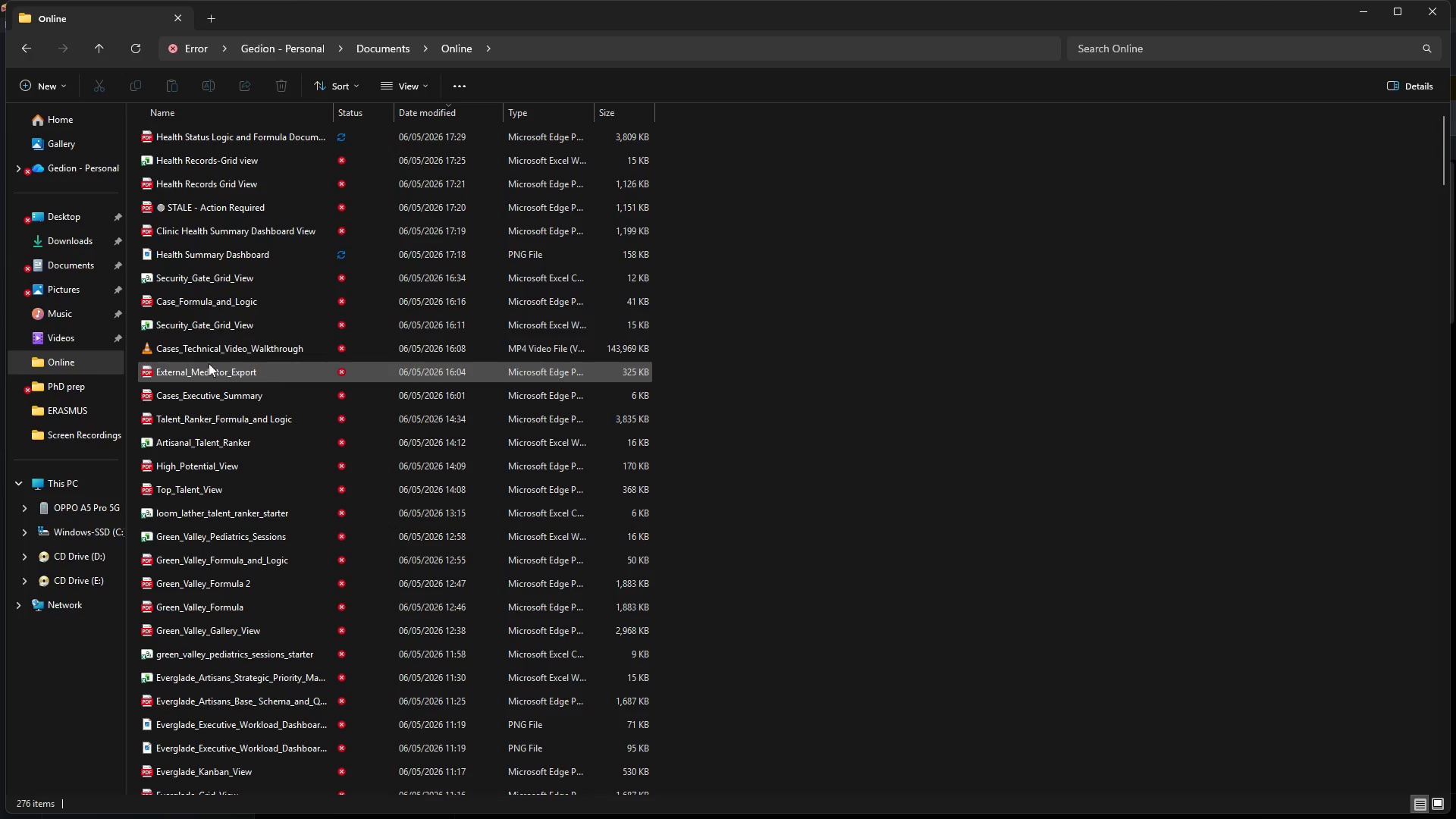 
mouse_move([271, 332])
 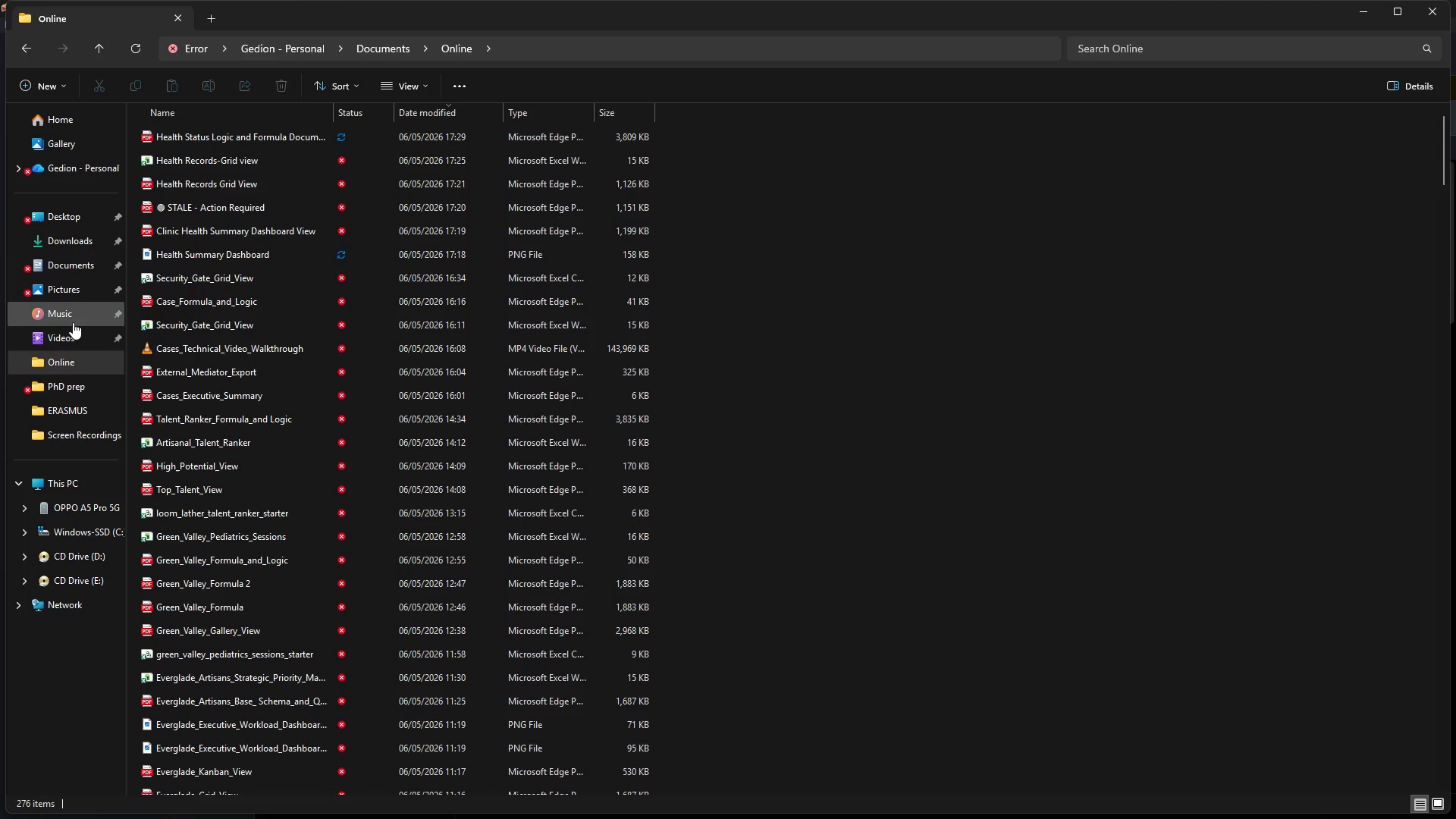 
left_click([73, 333])
 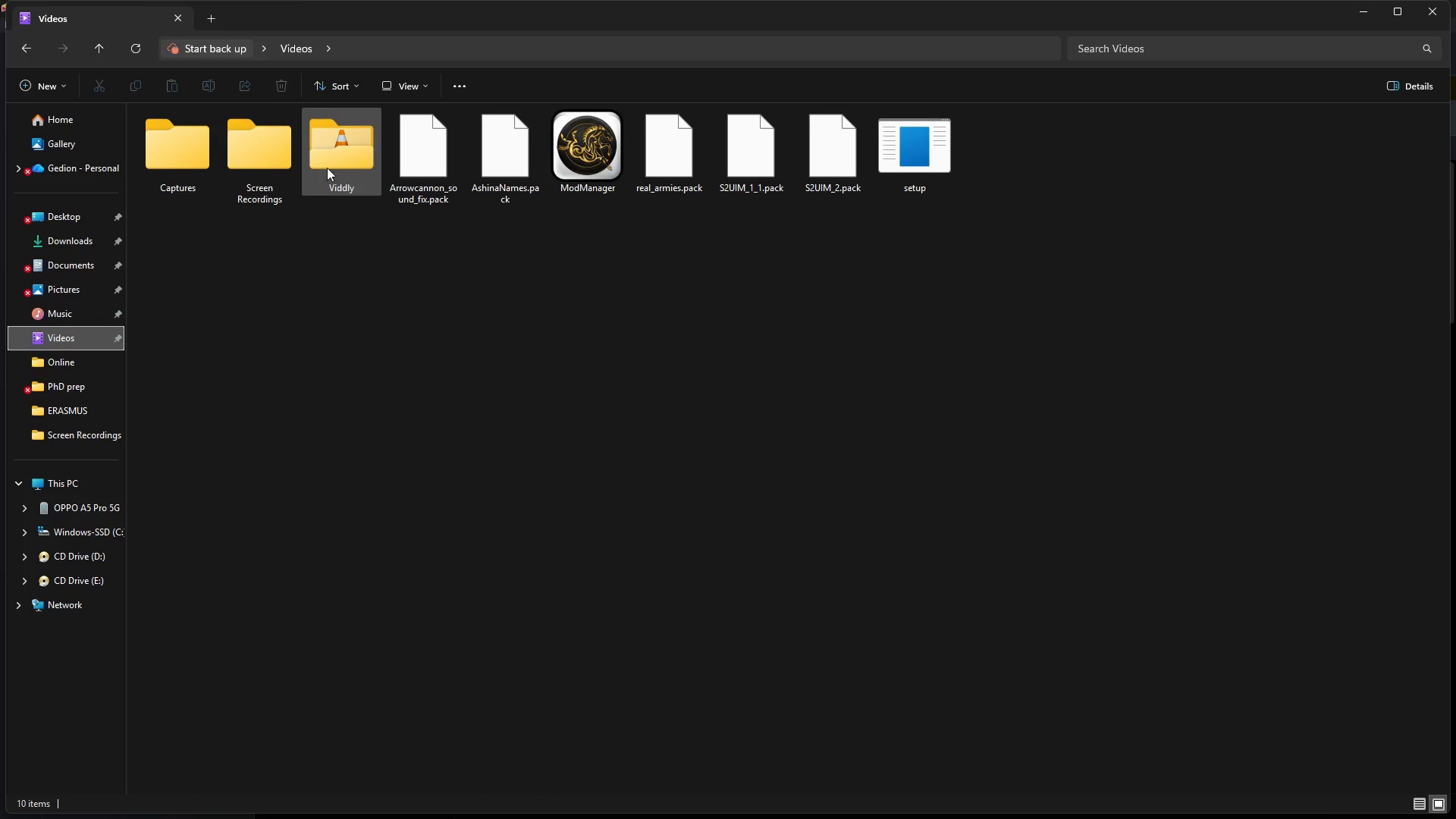 
double_click([287, 157])
 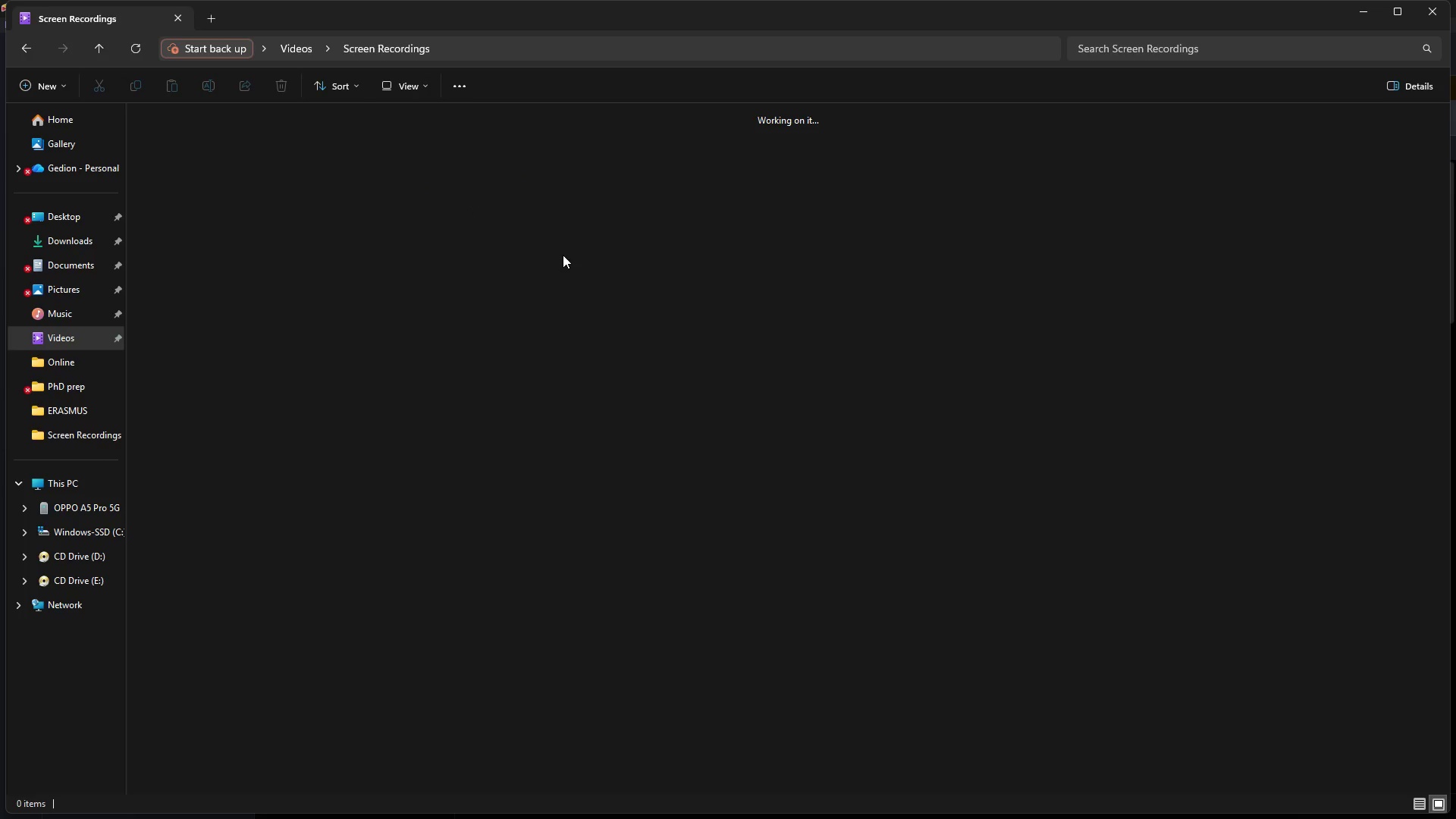 
double_click([428, 193])
 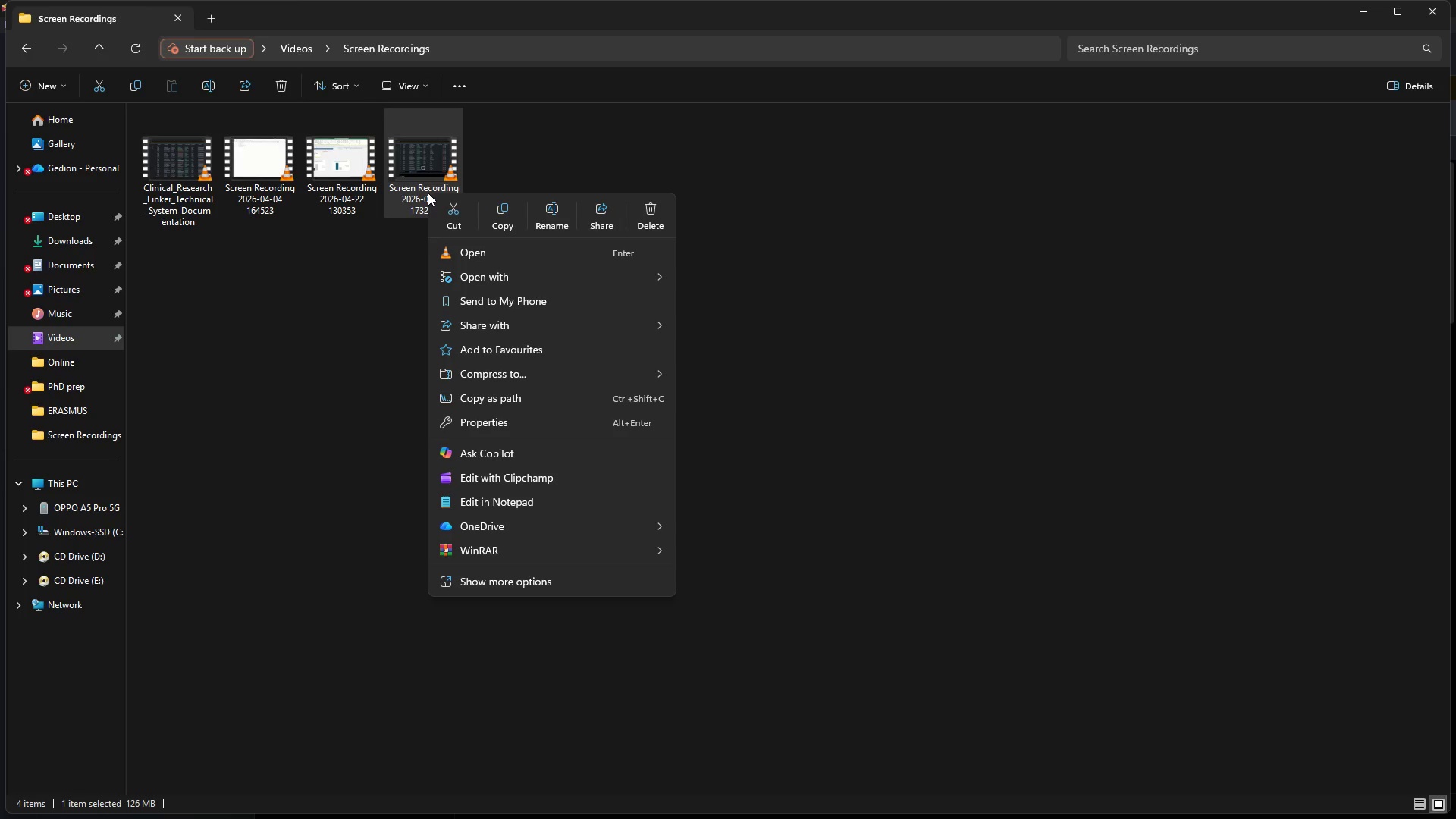 
left_click([560, 212])
 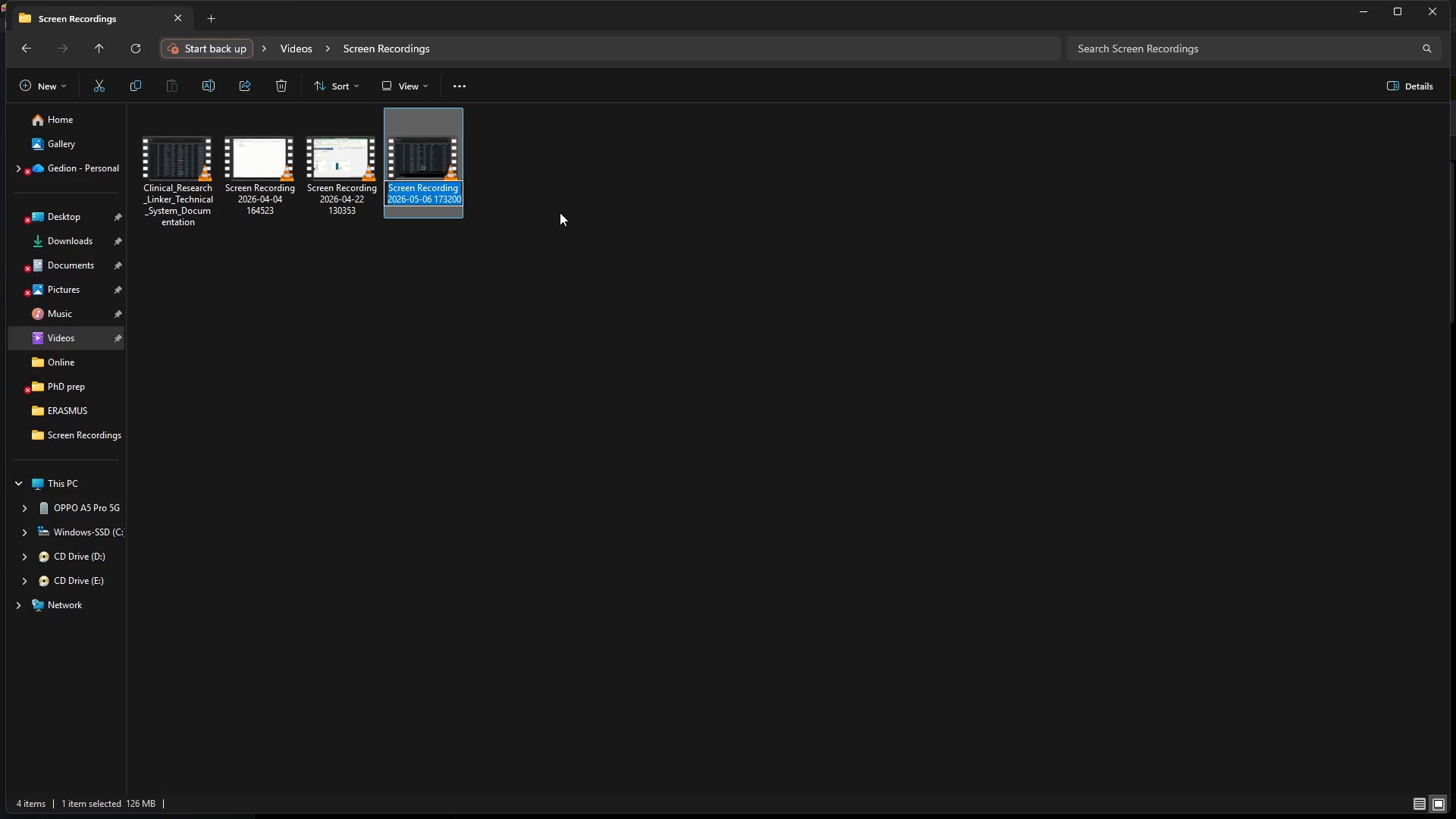 
key(Backspace)
 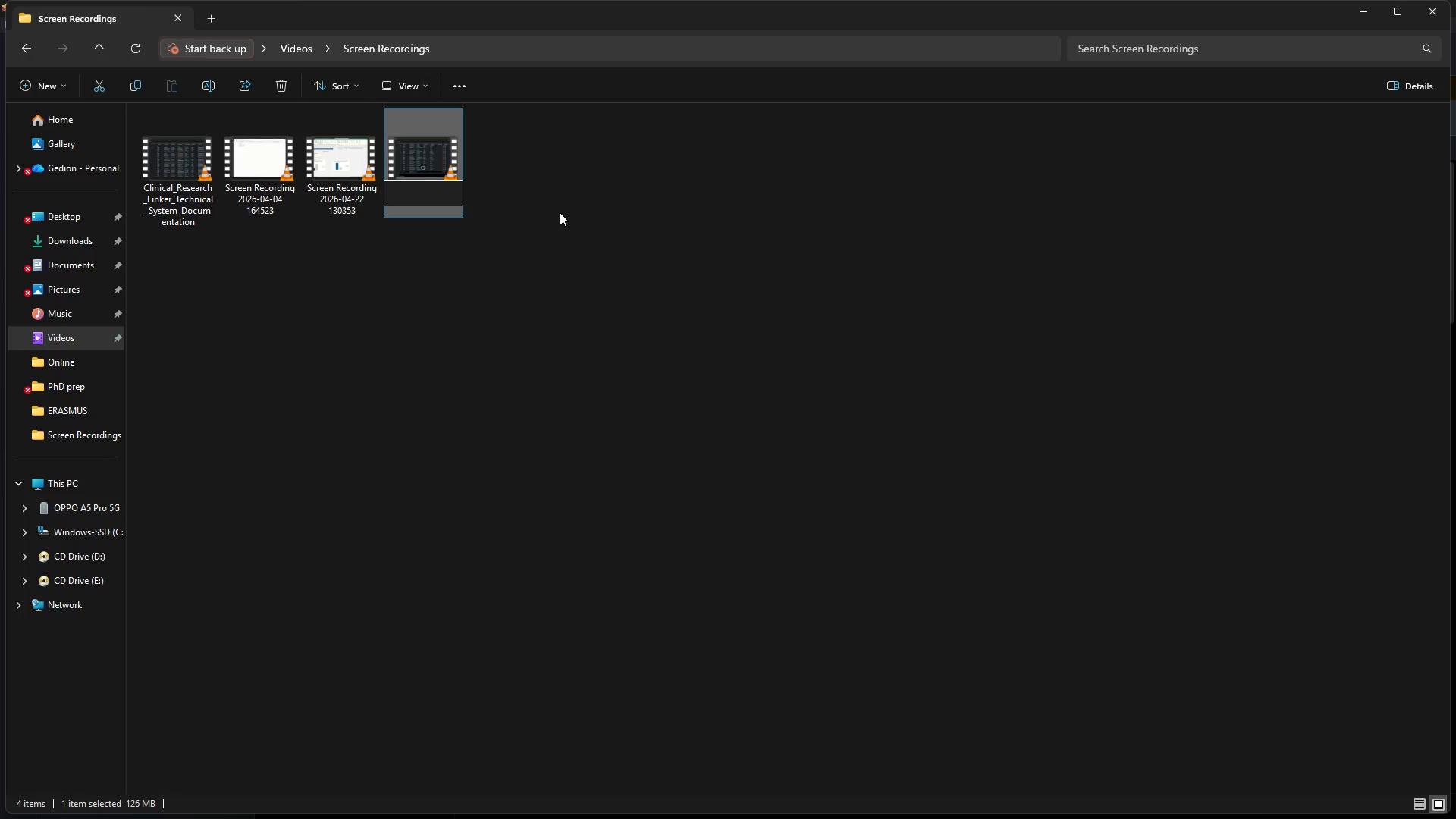 
key(CapsLock)
 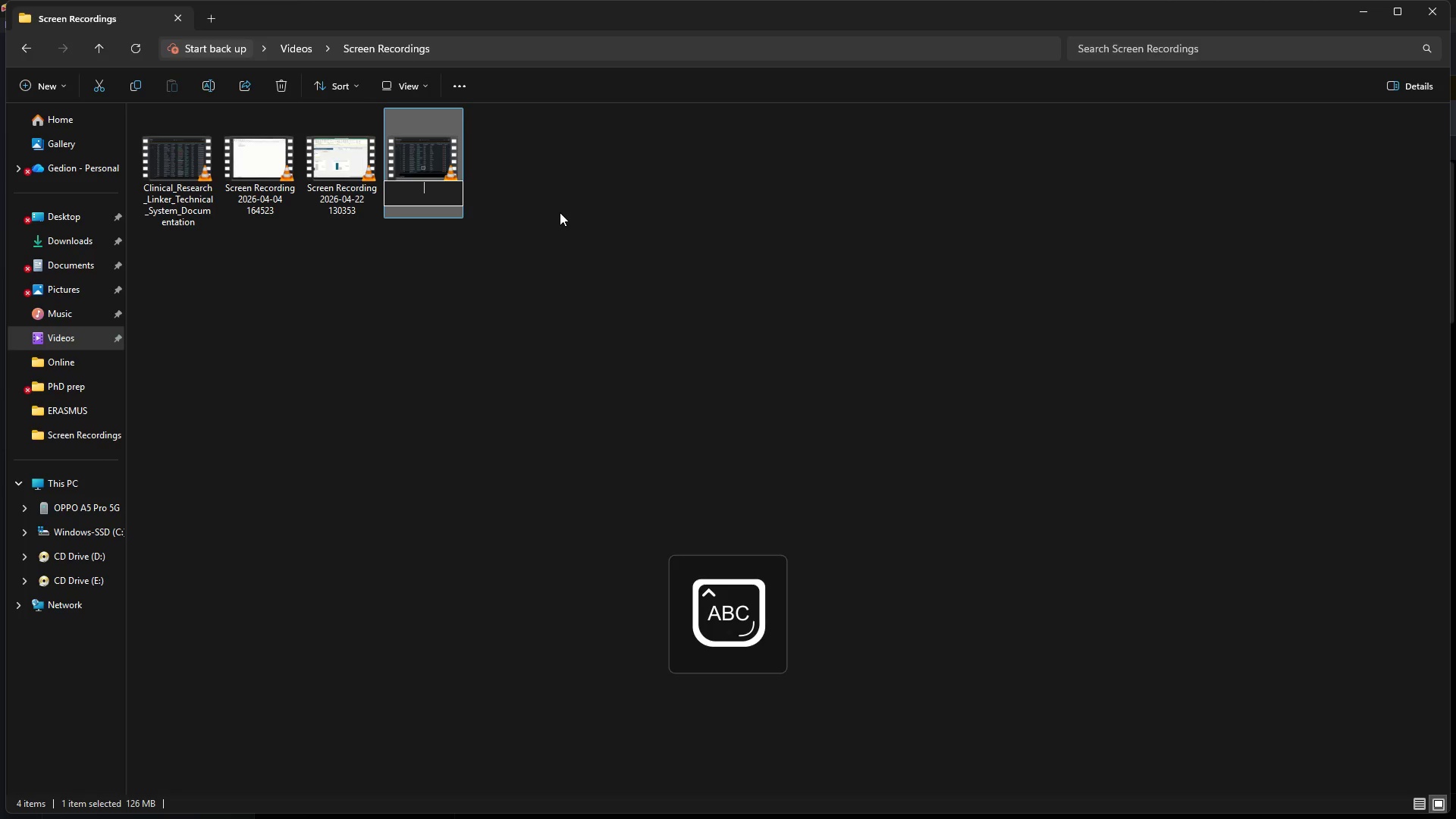 
type(Health )
 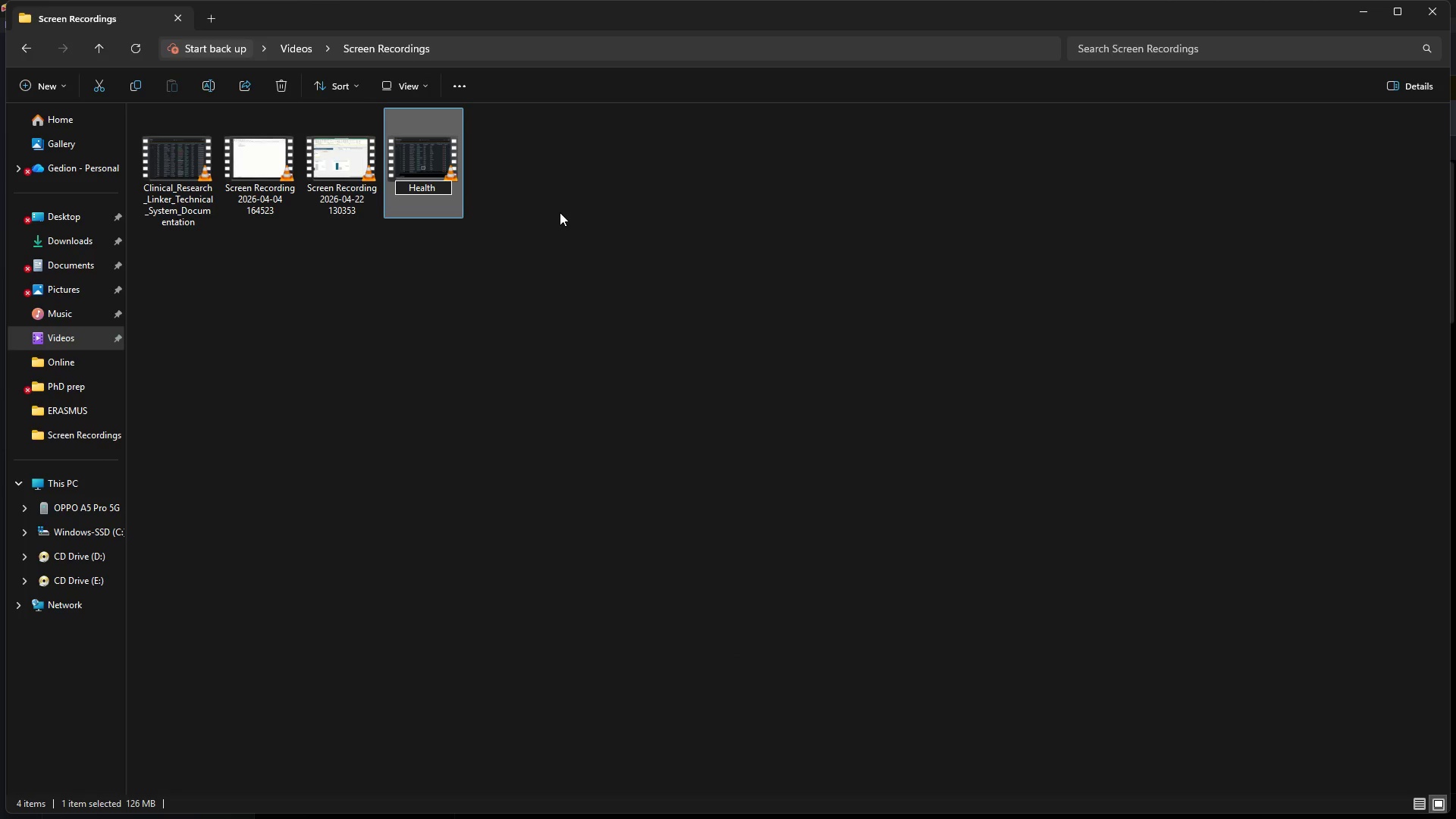 
wait(5.27)
 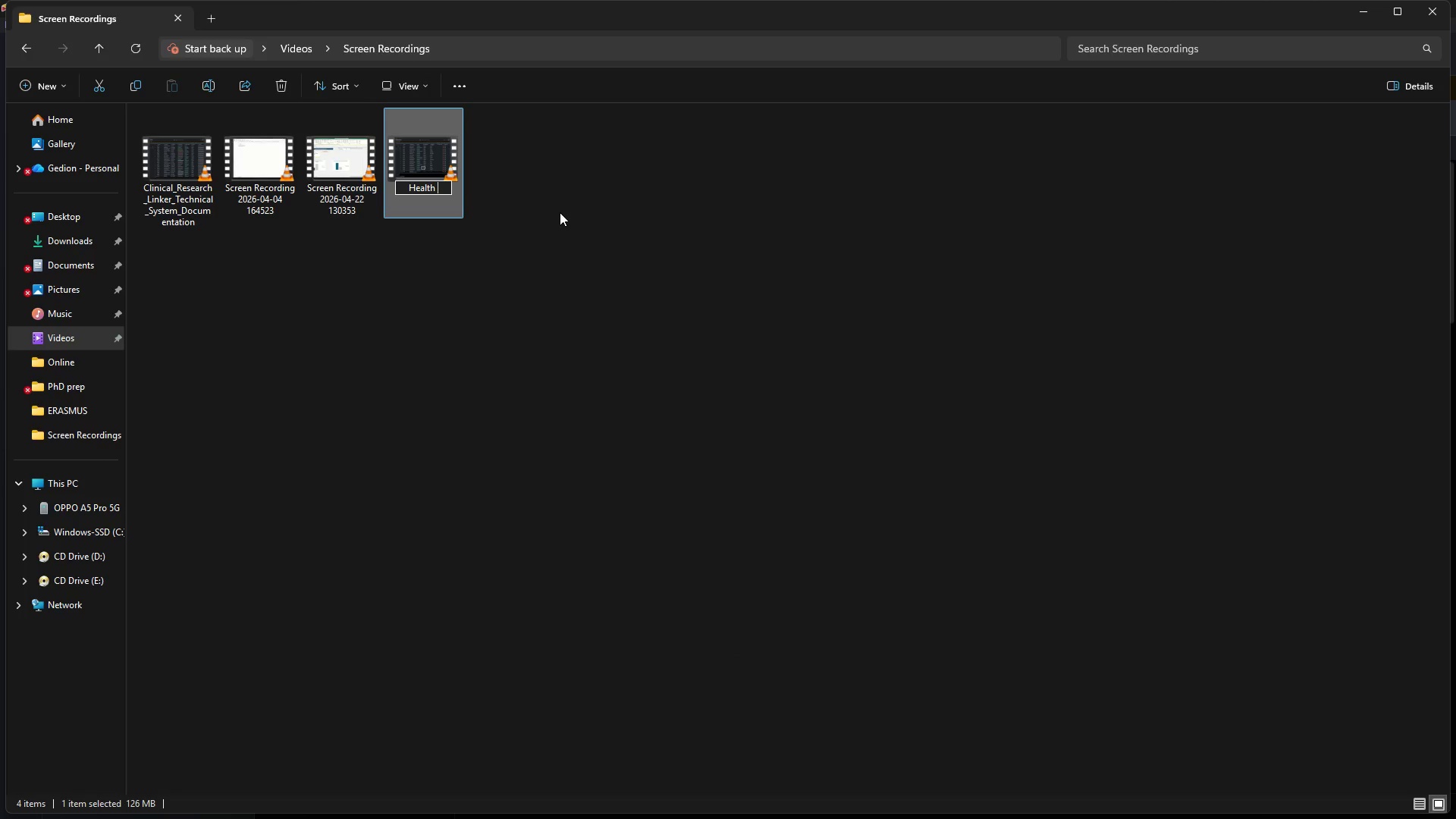 
type(SummVideoTechnical  Walkthrough)
 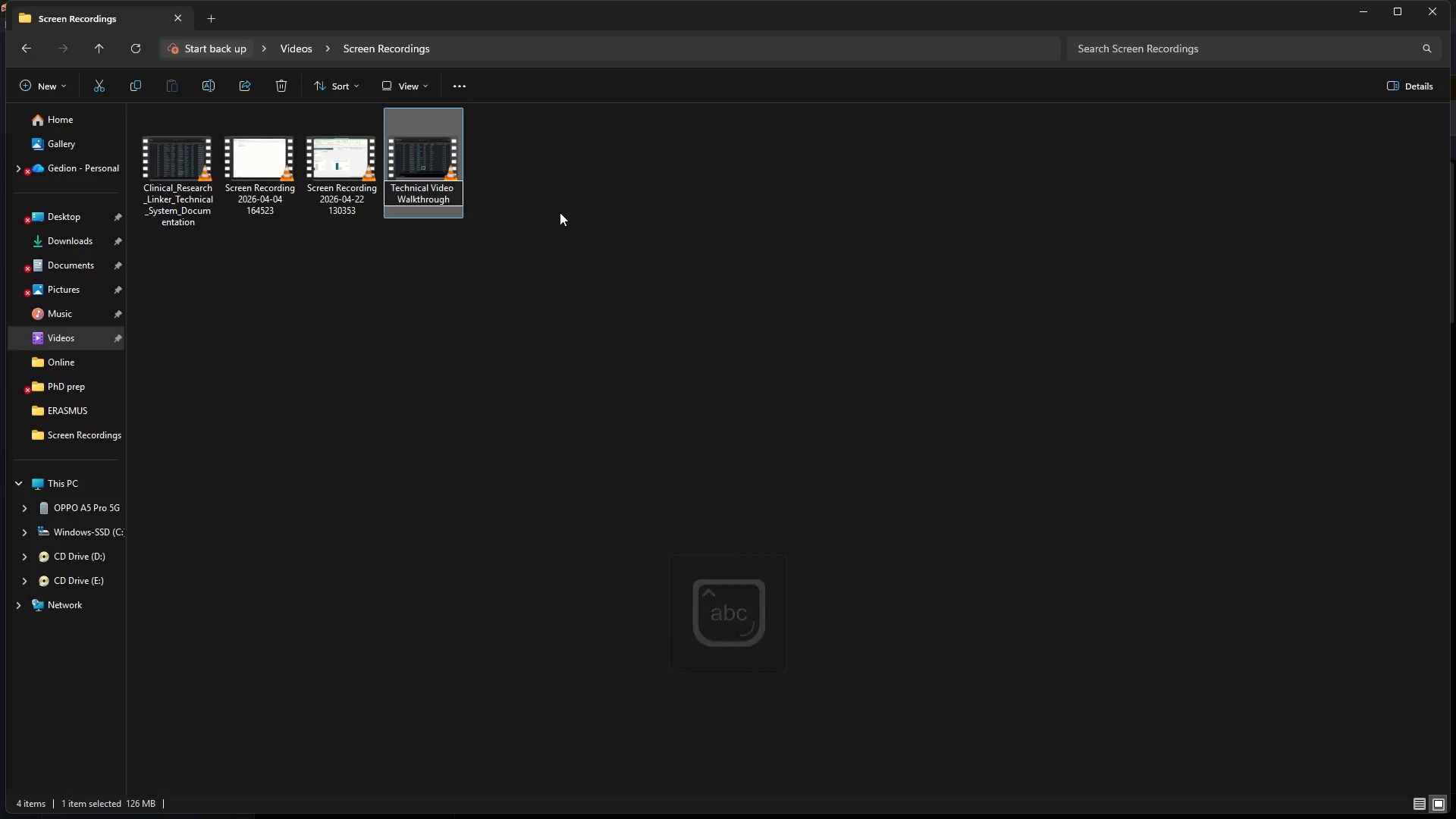 
hold_key(key=Backspace, duration=0.84)
 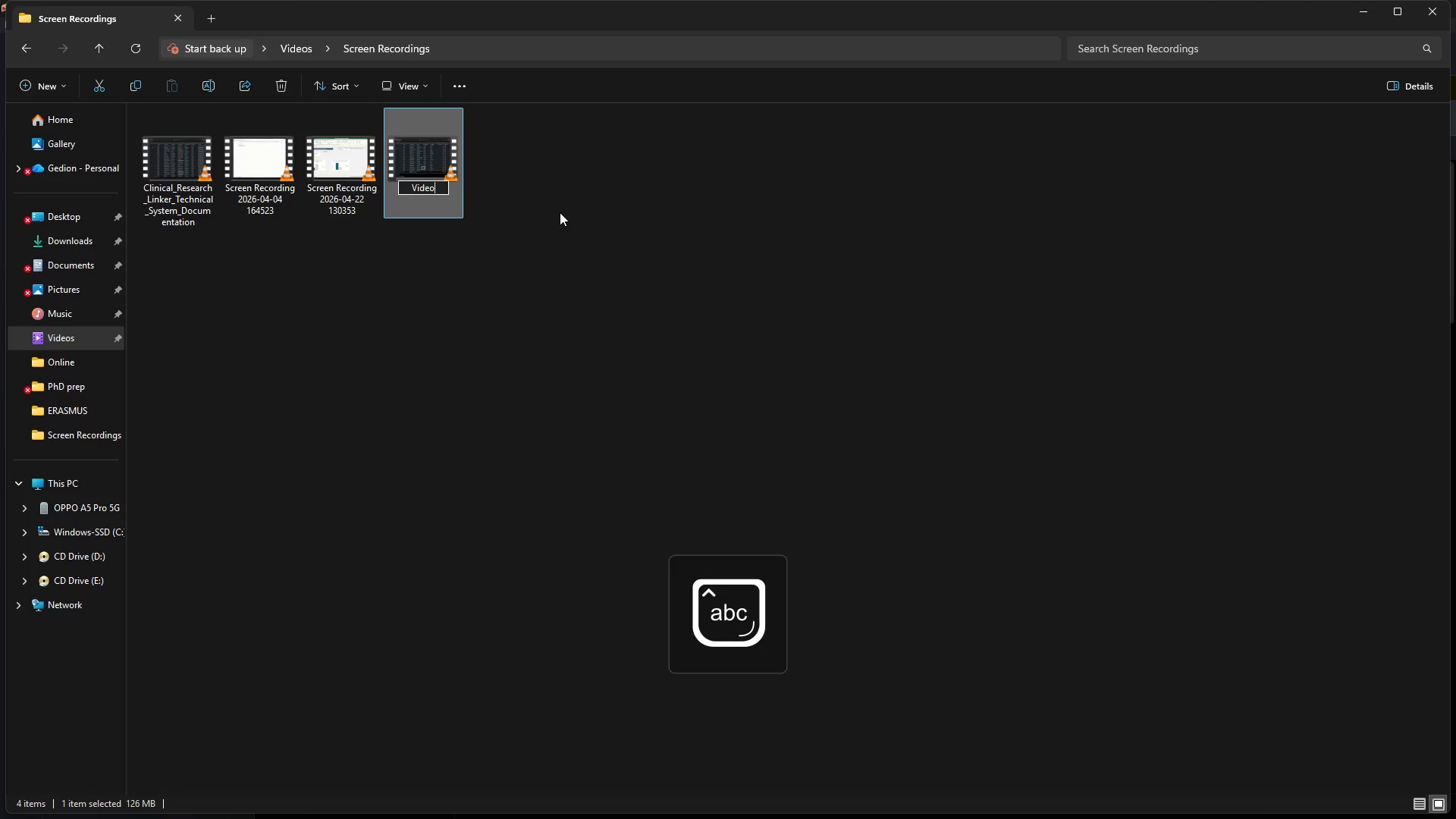 
hold_key(key=ArrowLeft, duration=0.8)
 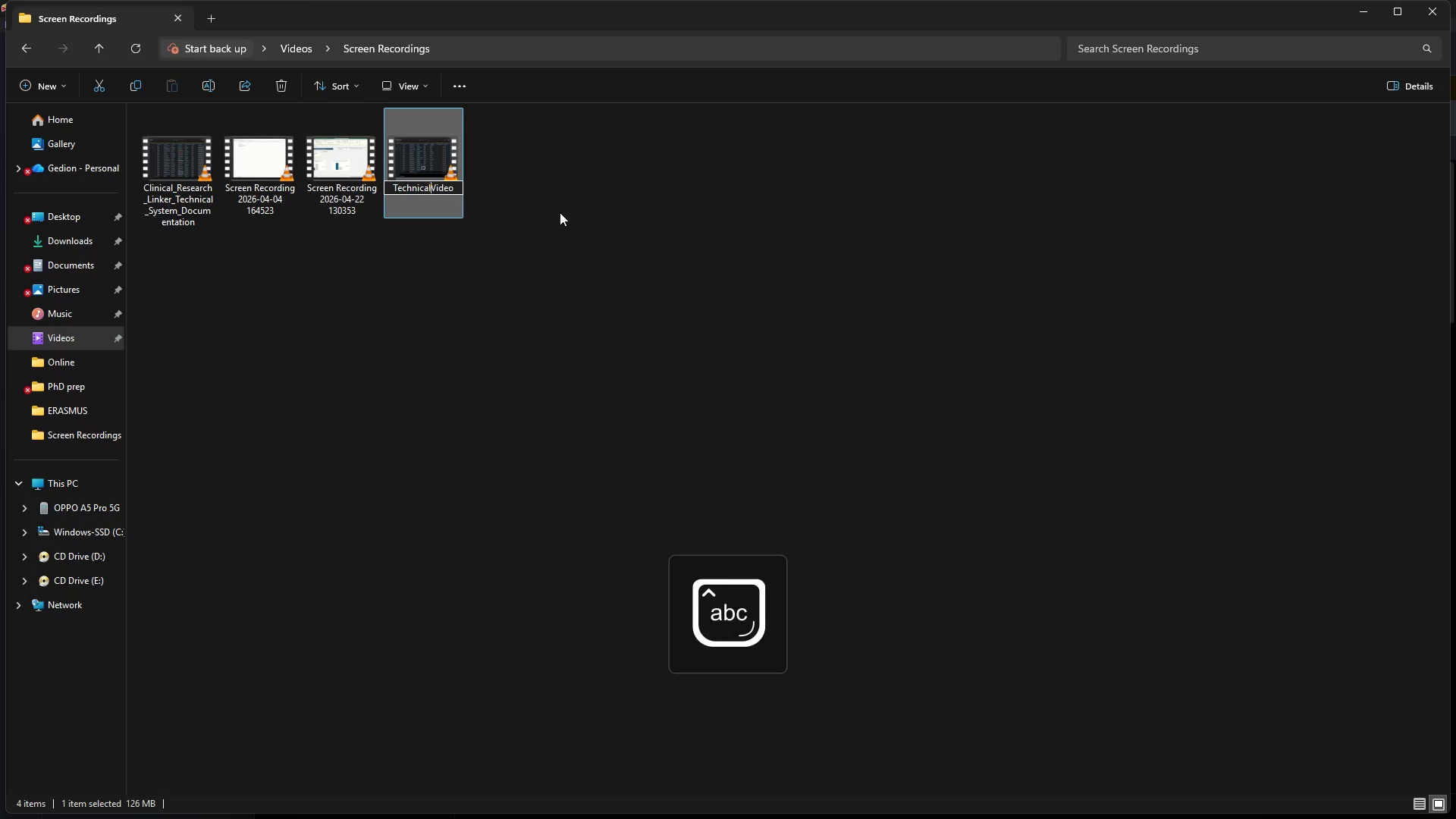 
hold_key(key=ArrowRight, duration=0.73)
 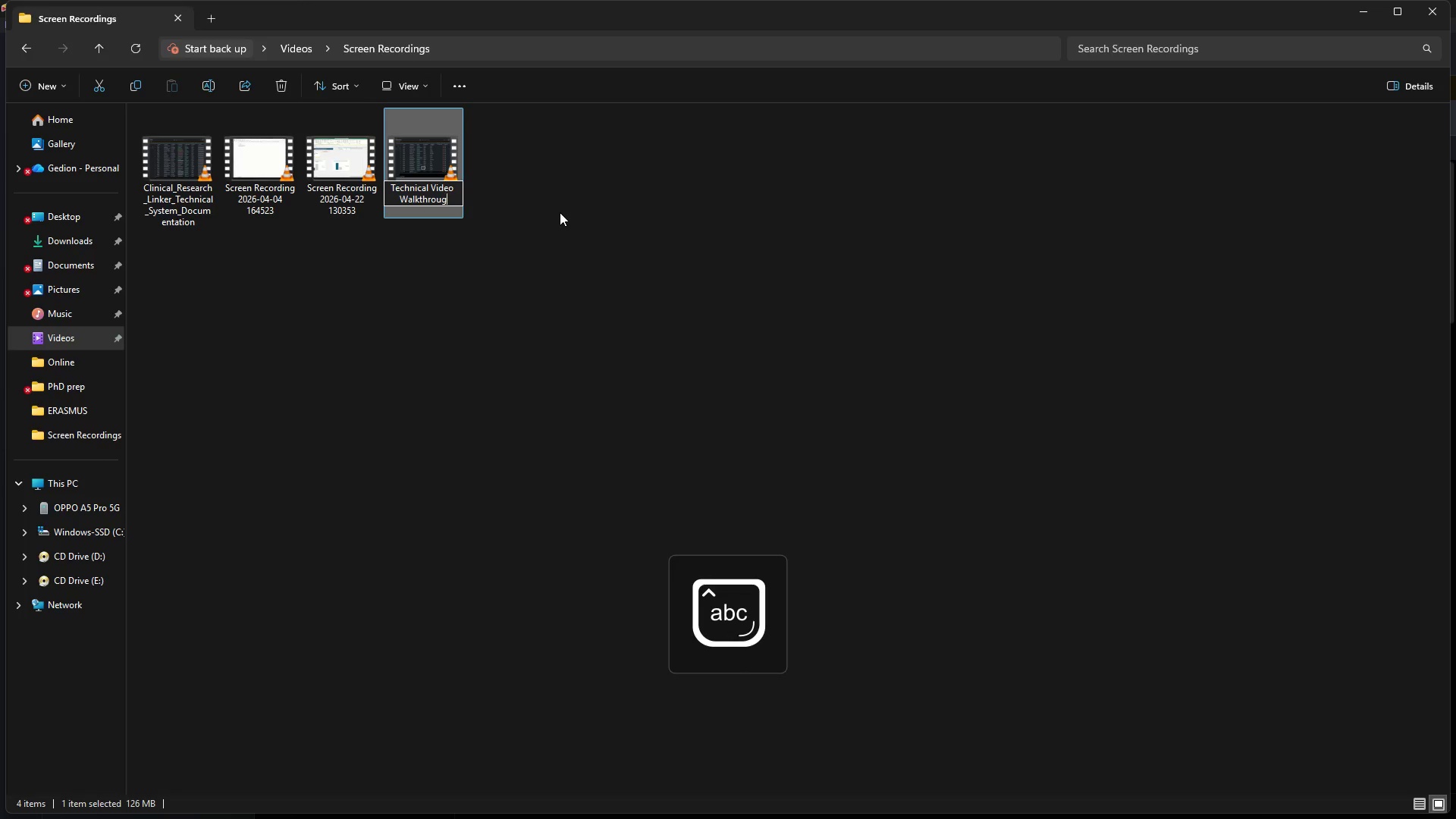 